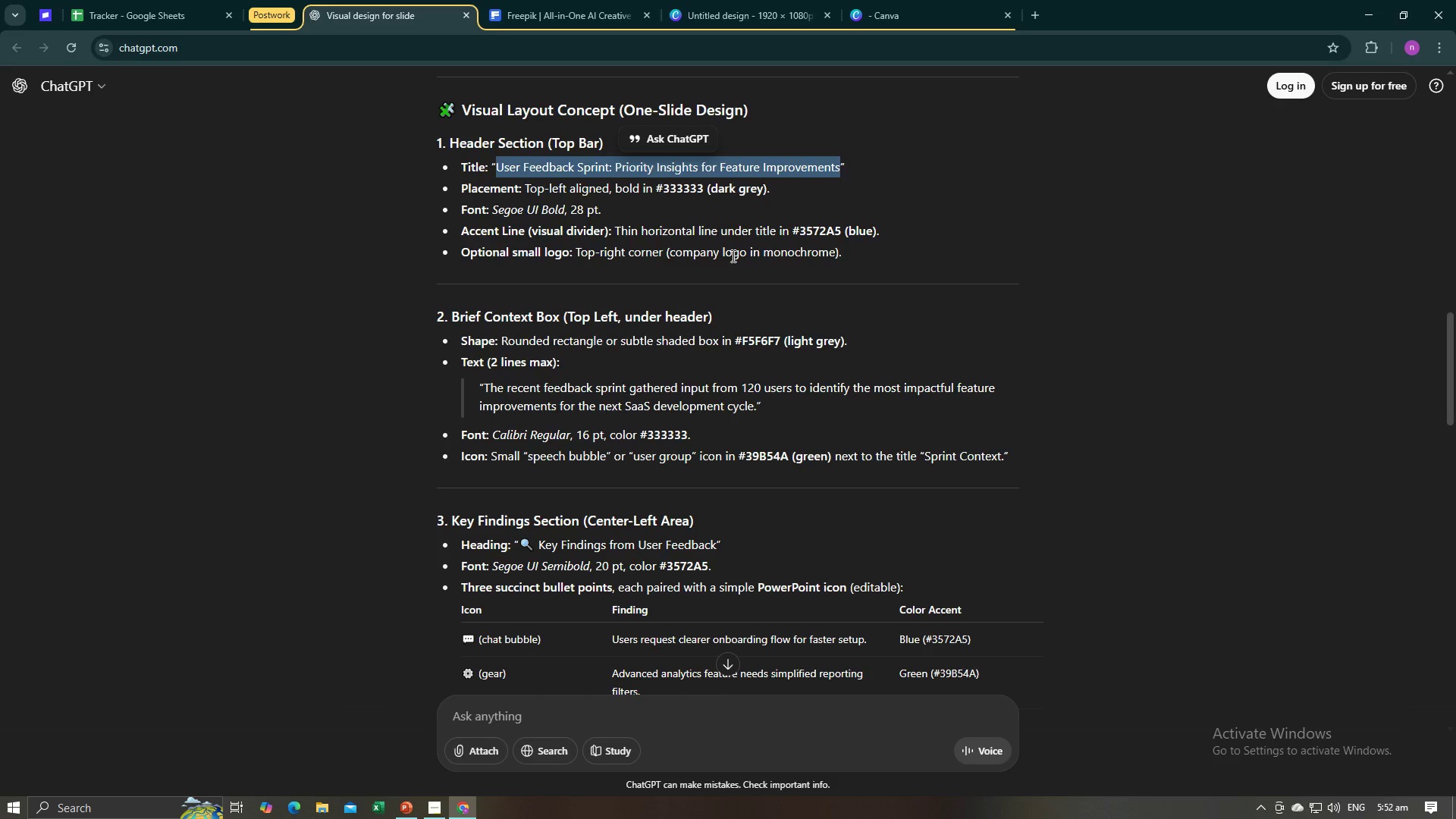 
wait(7.14)
 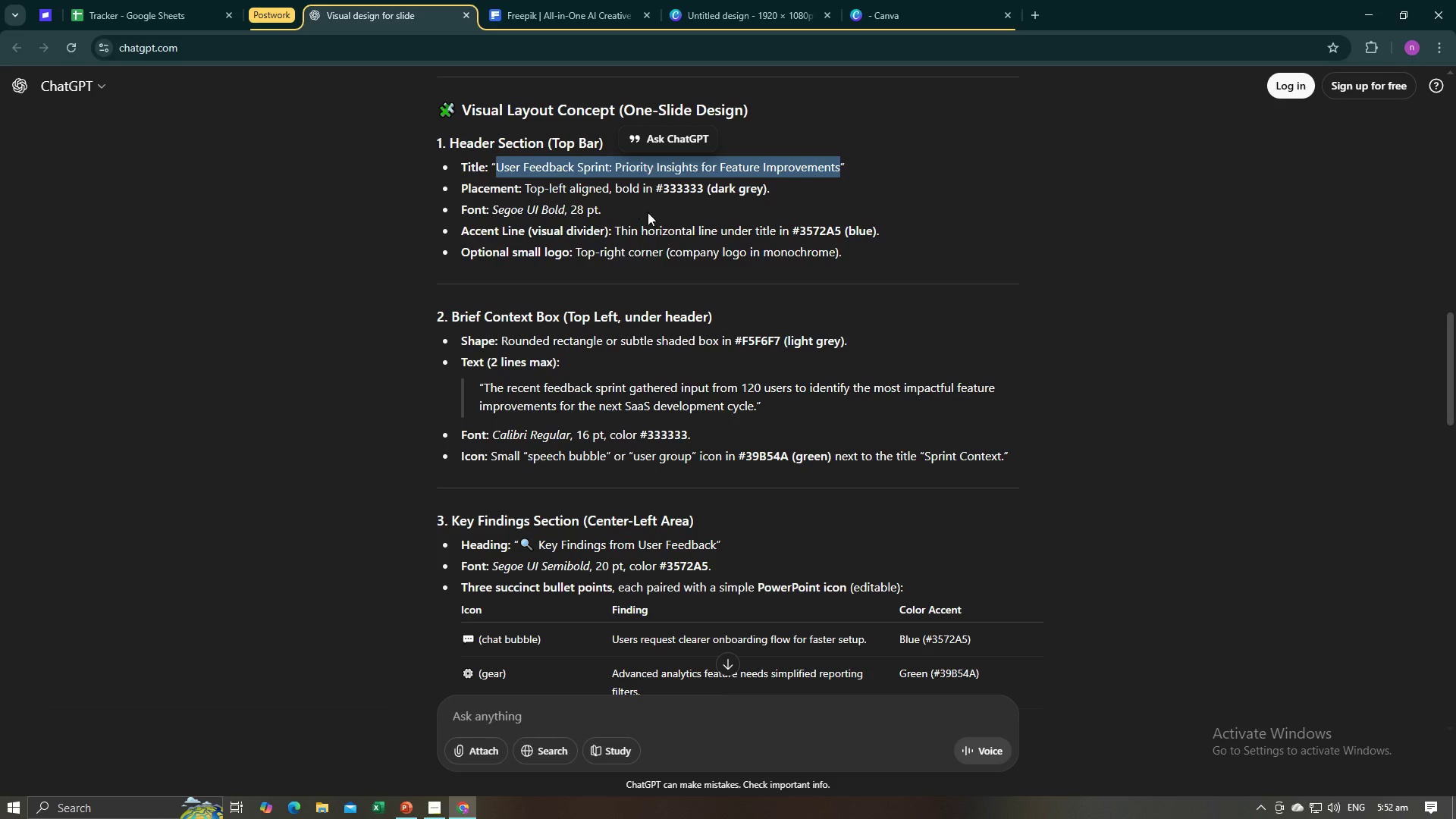 
left_click_drag(start_coordinate=[794, 229], to_coordinate=[839, 234])
 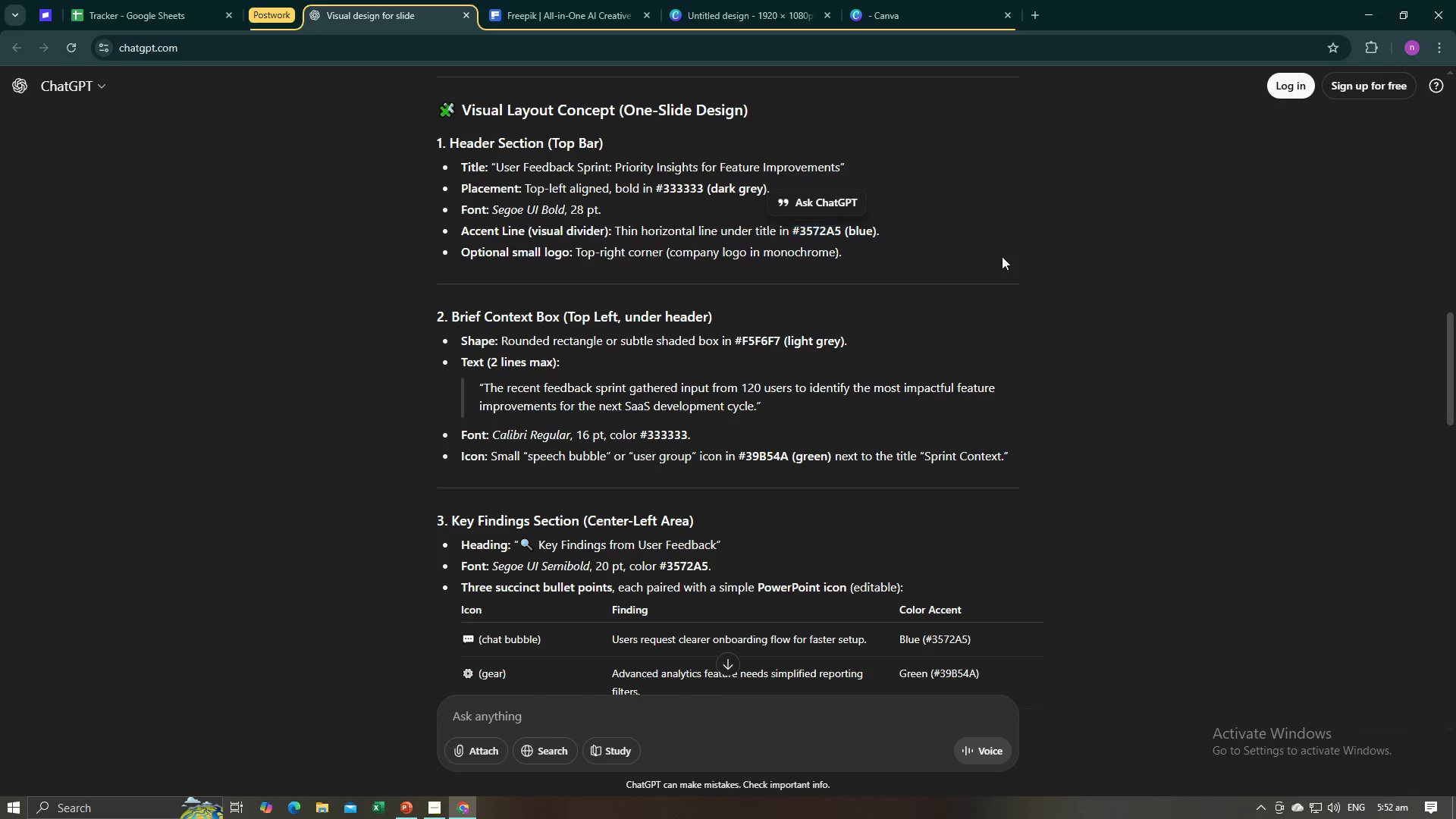 
left_click([1002, 256])
 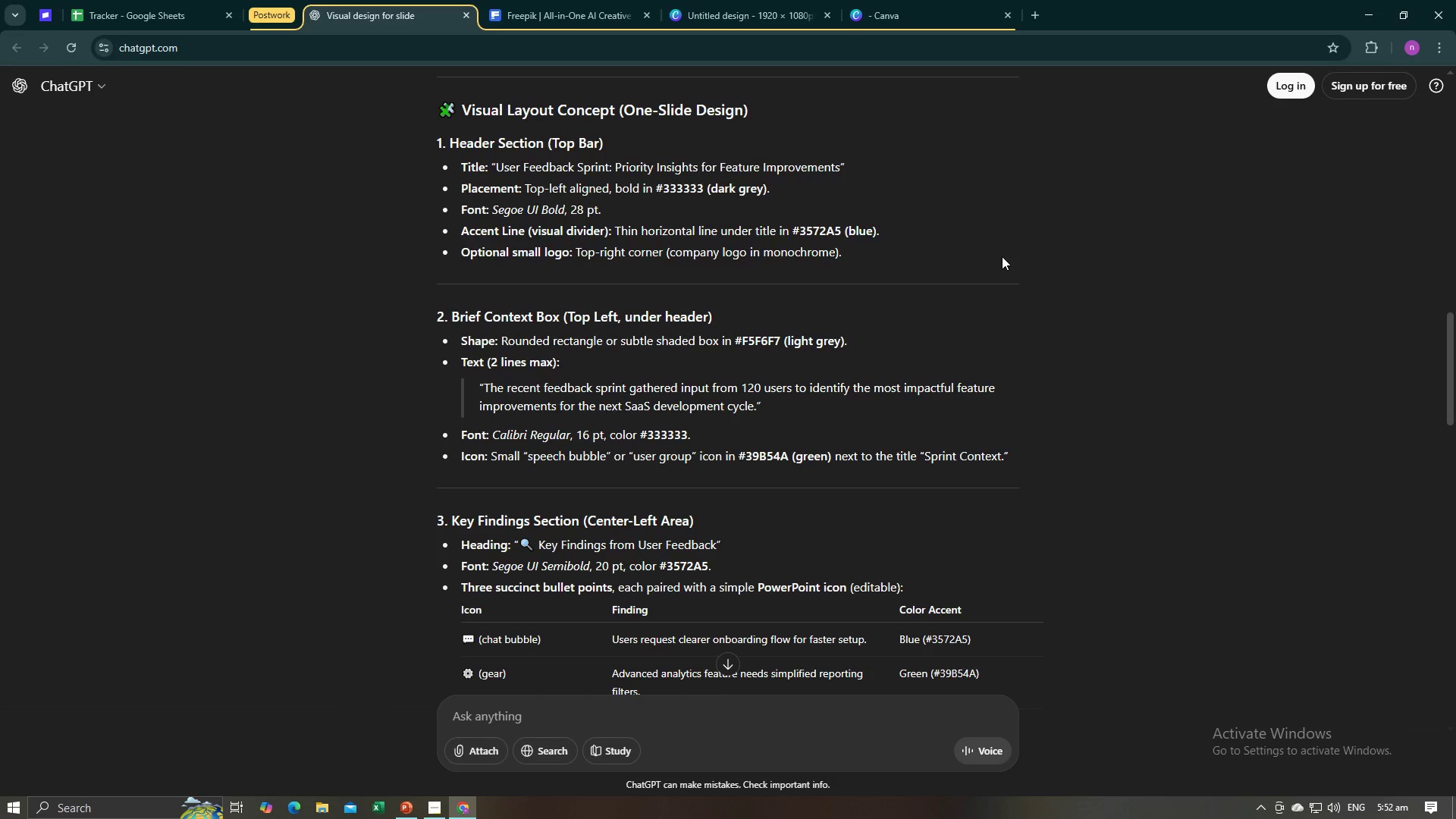 
key(Alt+AltLeft)
 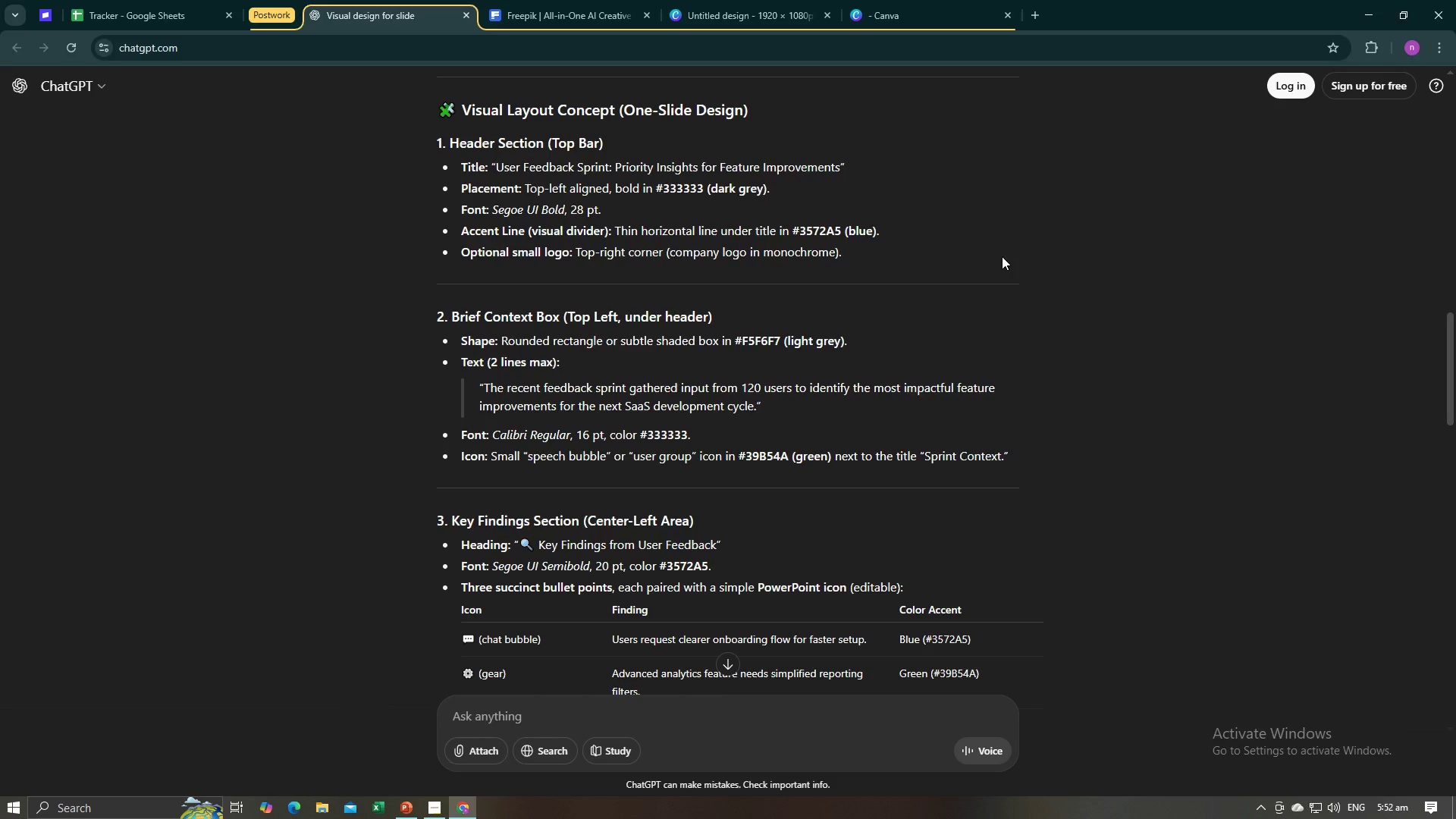 
key(Alt+Tab)
 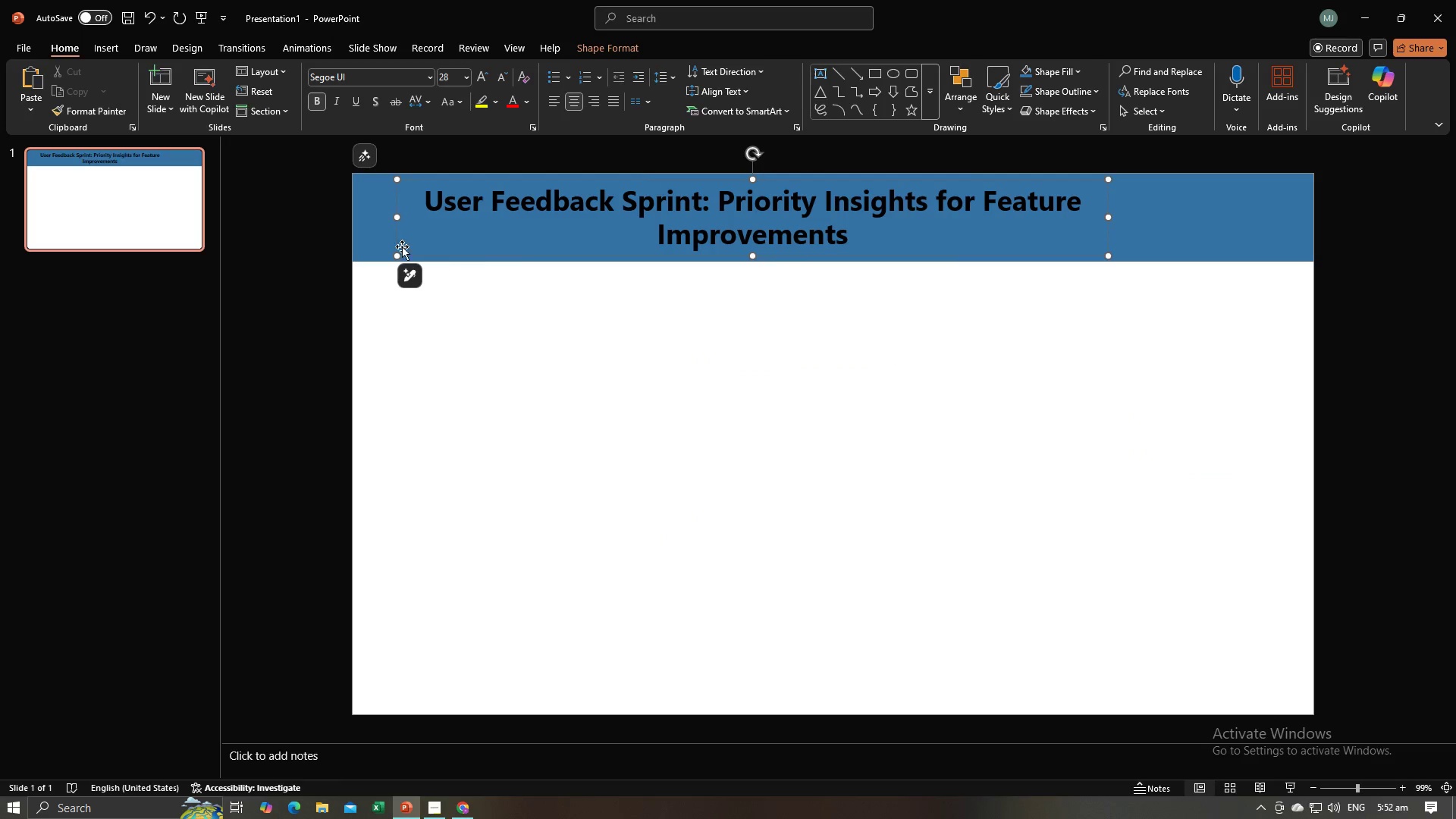 
left_click([366, 221])
 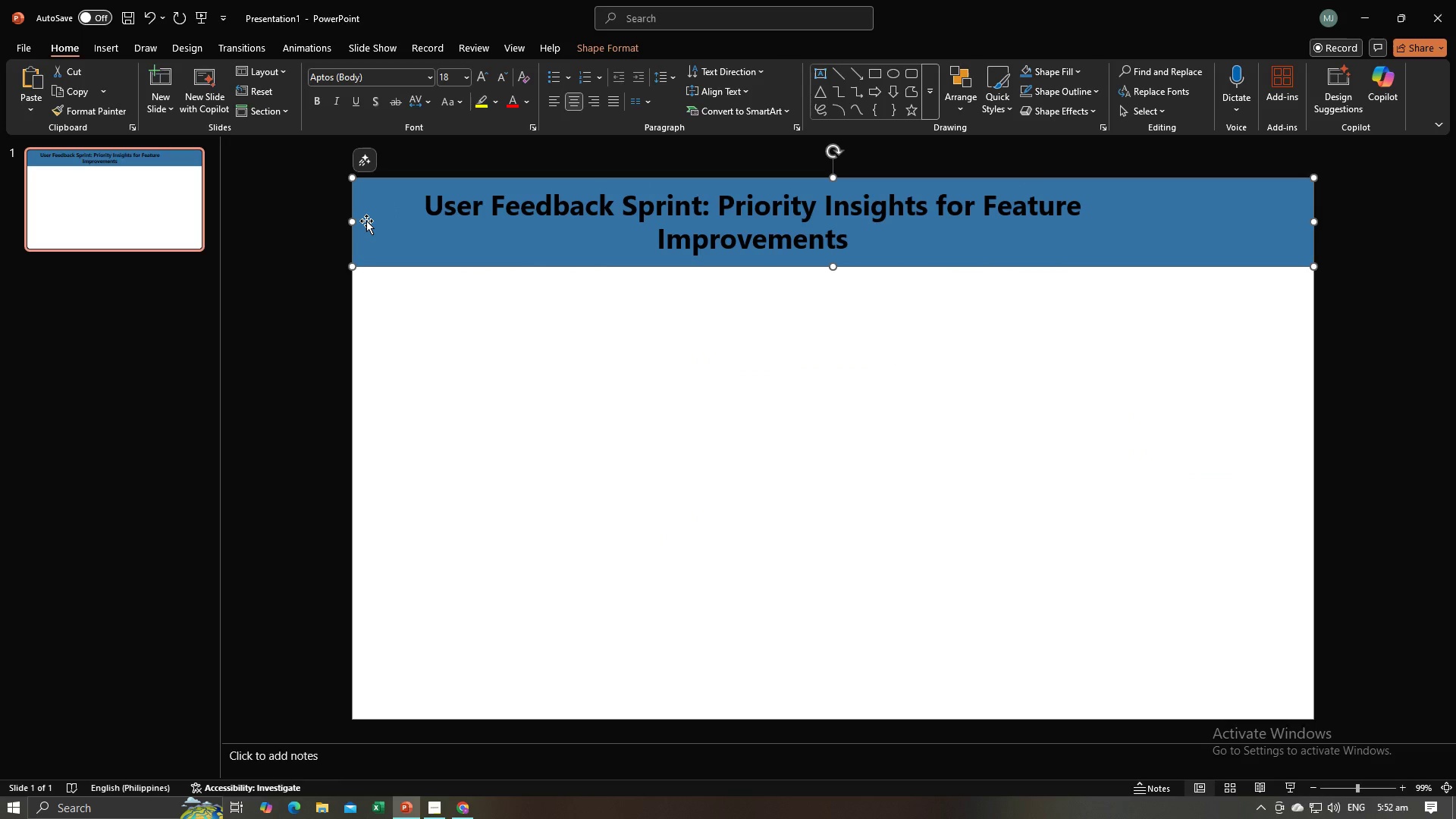 
key(Backspace)
 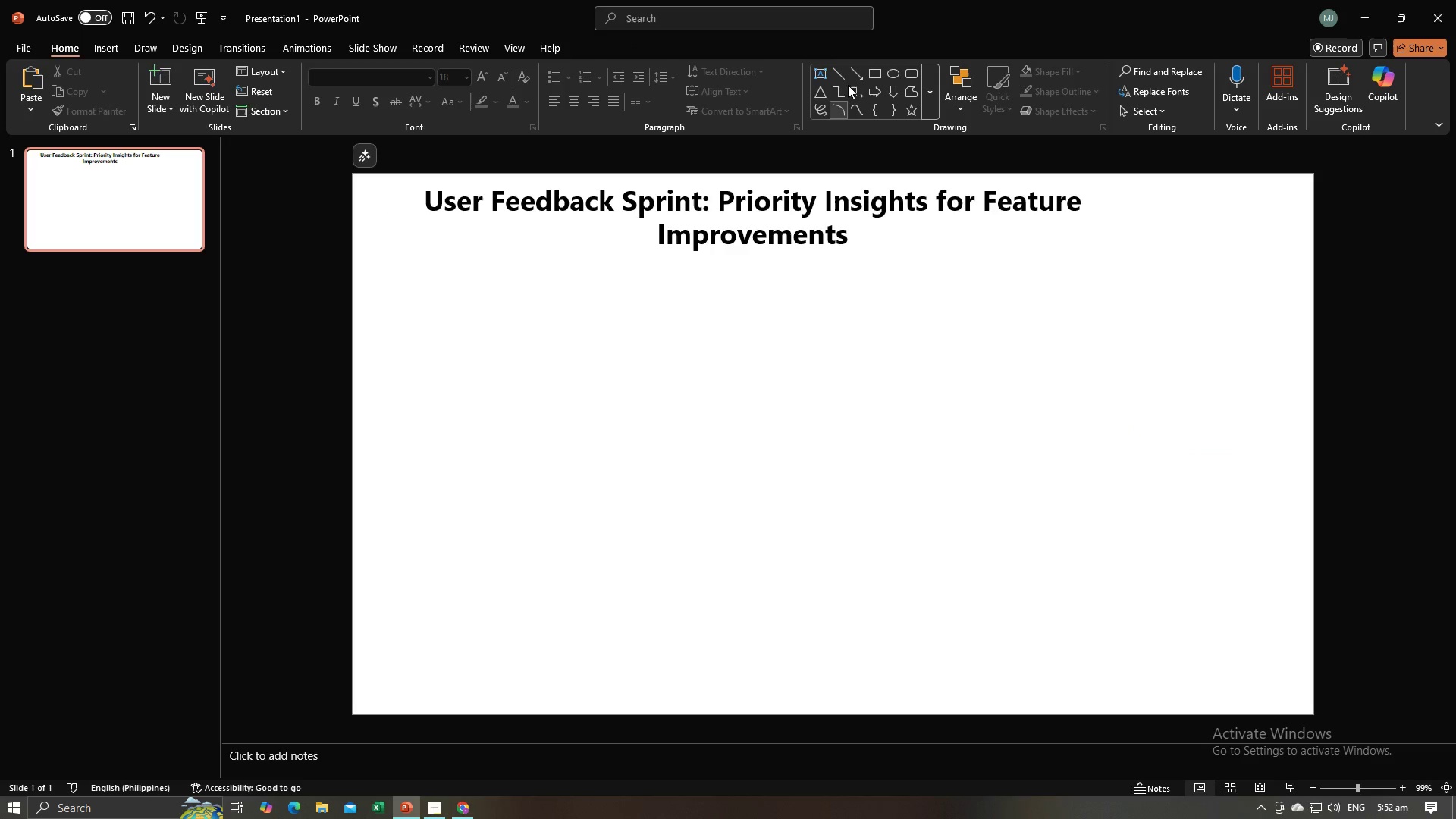 
left_click([840, 74])
 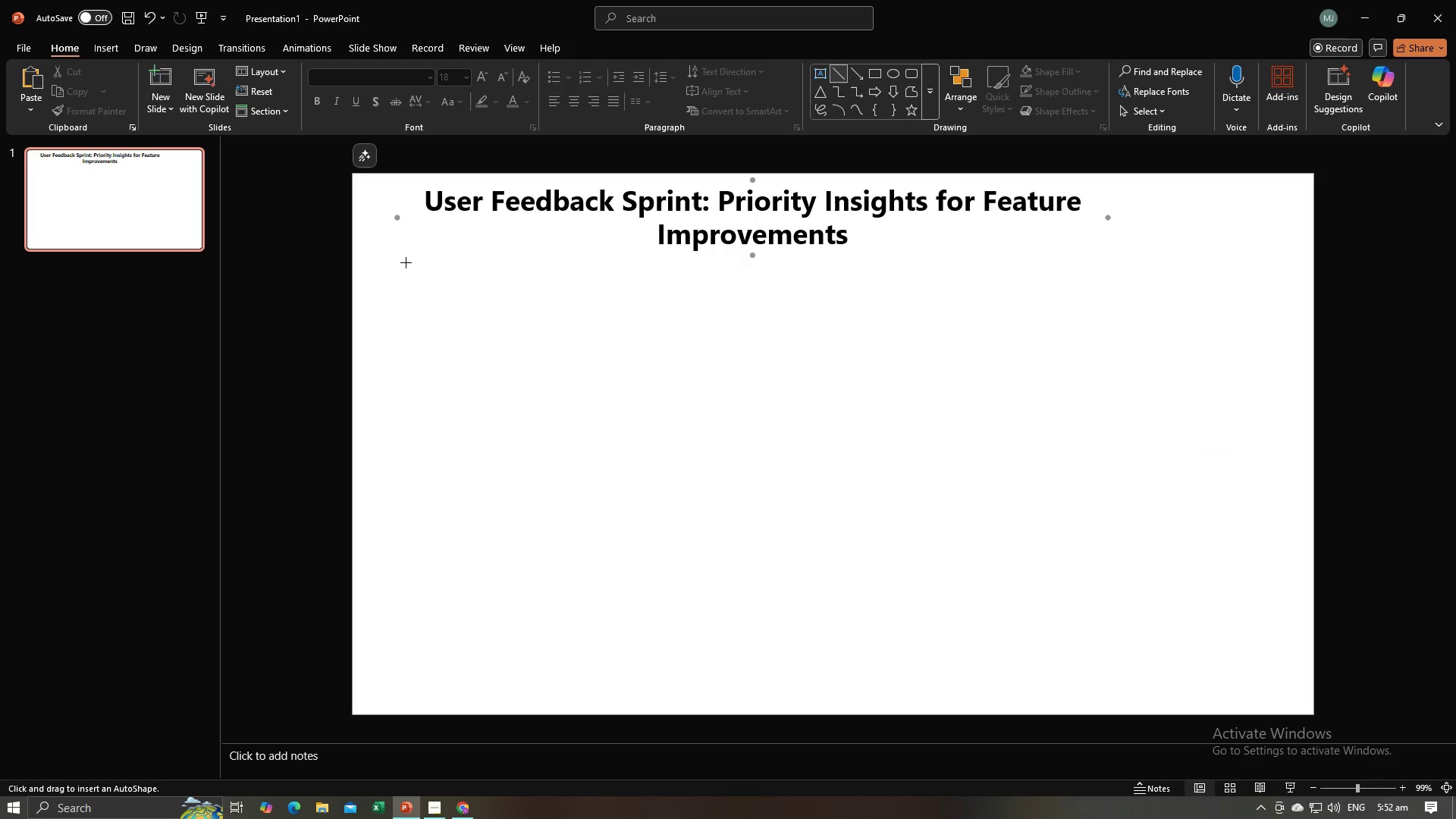 
left_click_drag(start_coordinate=[406, 262], to_coordinate=[1263, 263])
 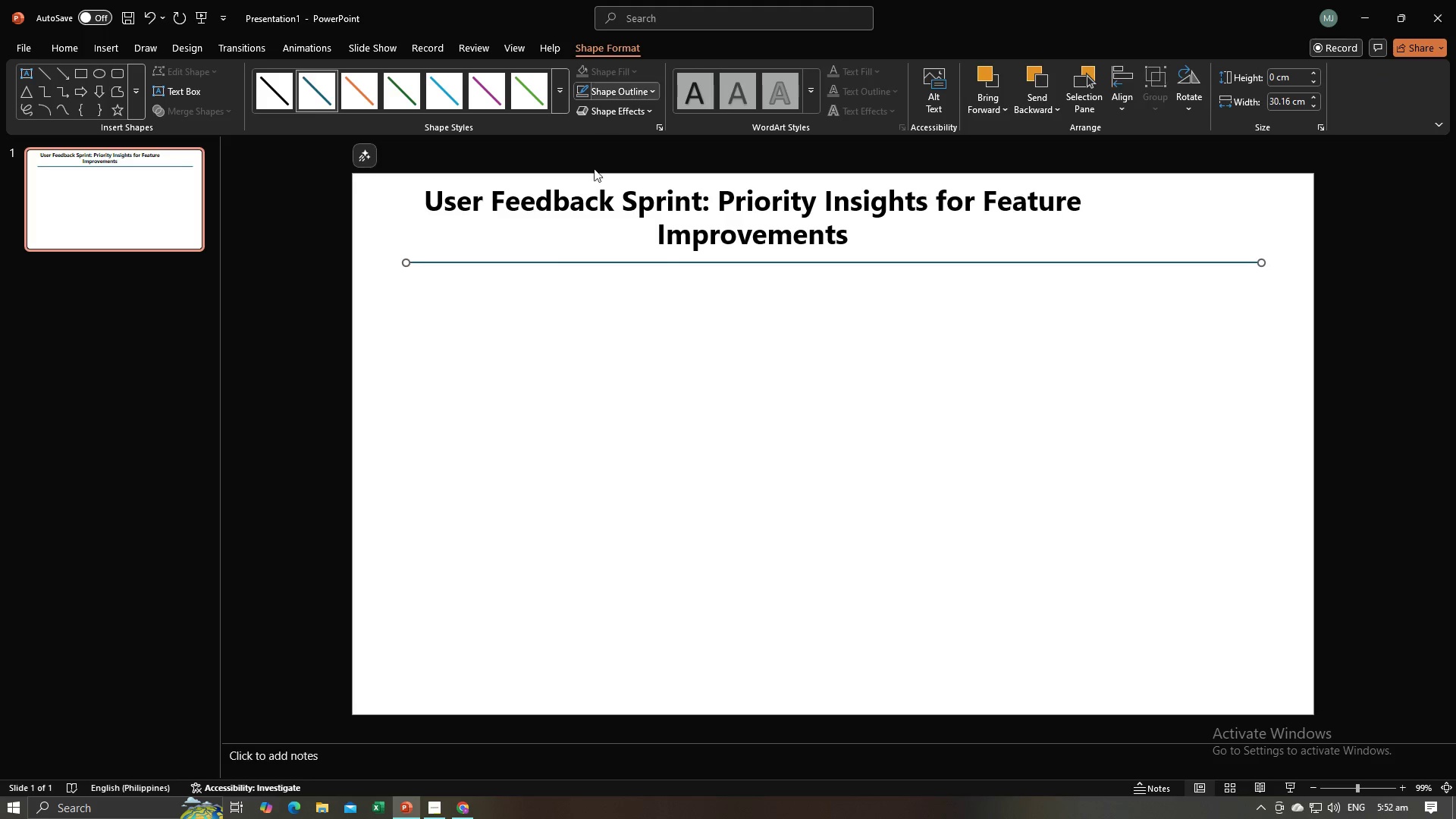 
left_click([581, 318])
 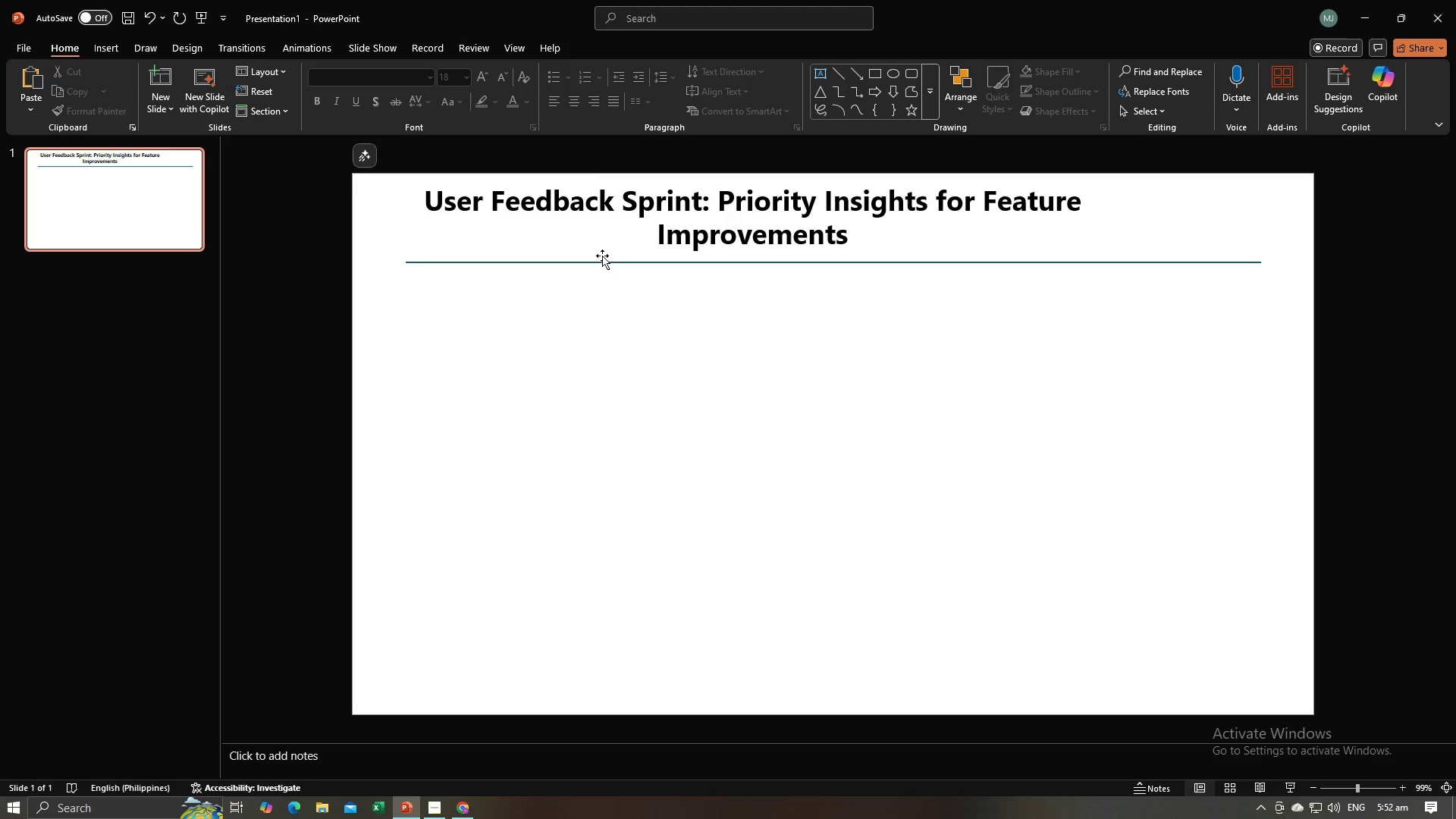 
left_click([602, 256])
 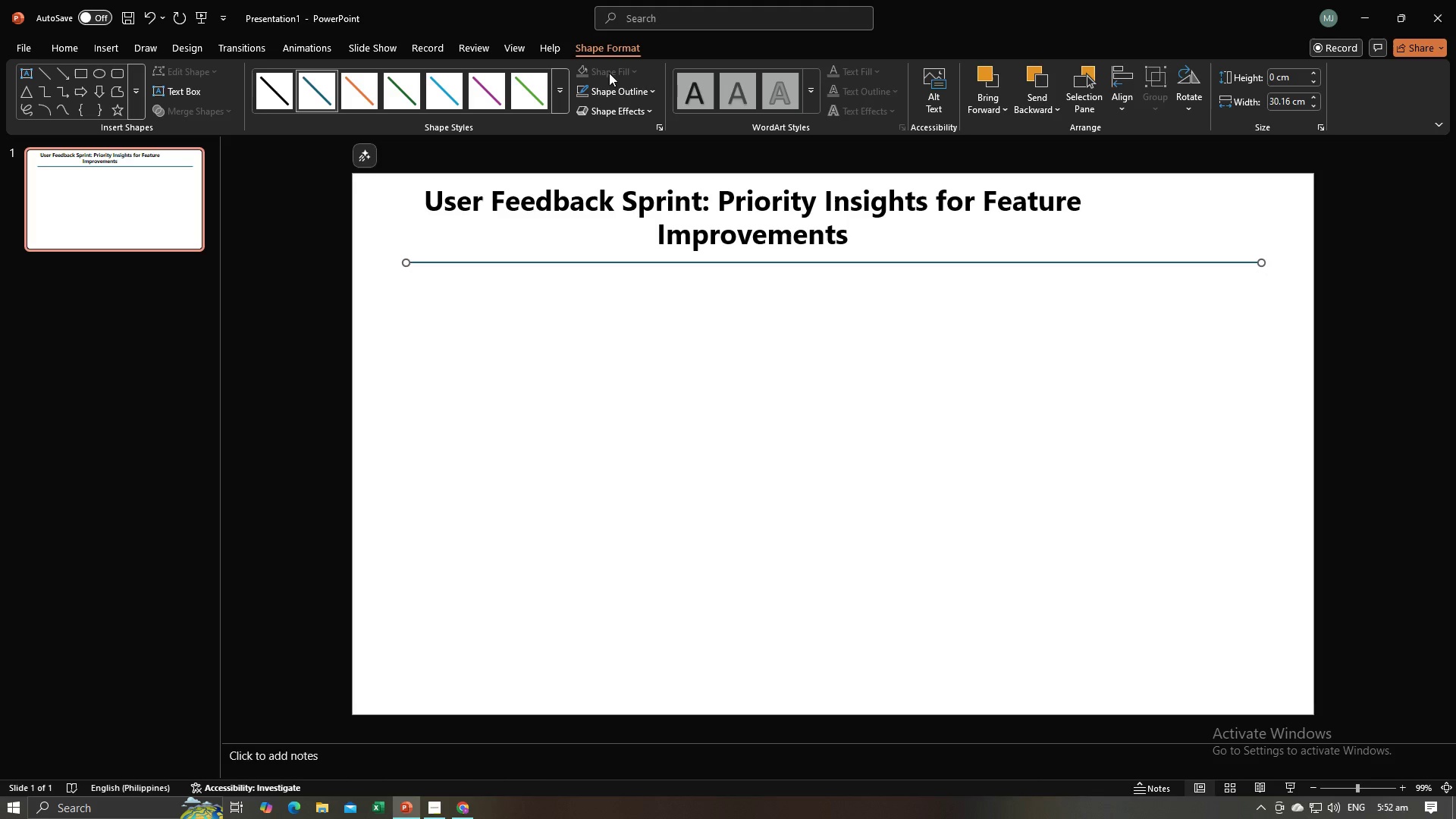 
double_click([609, 73])
 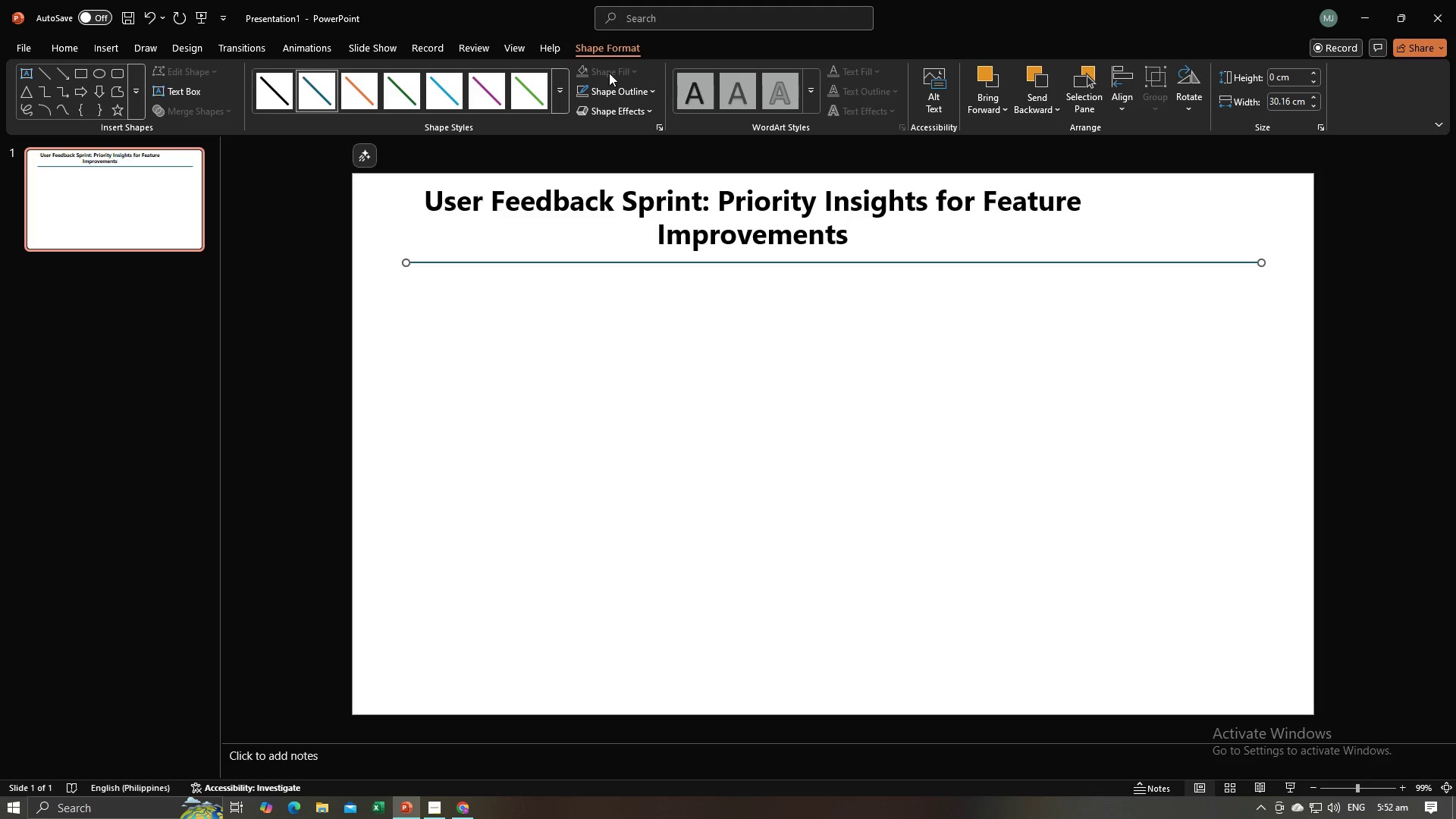 
triple_click([609, 73])
 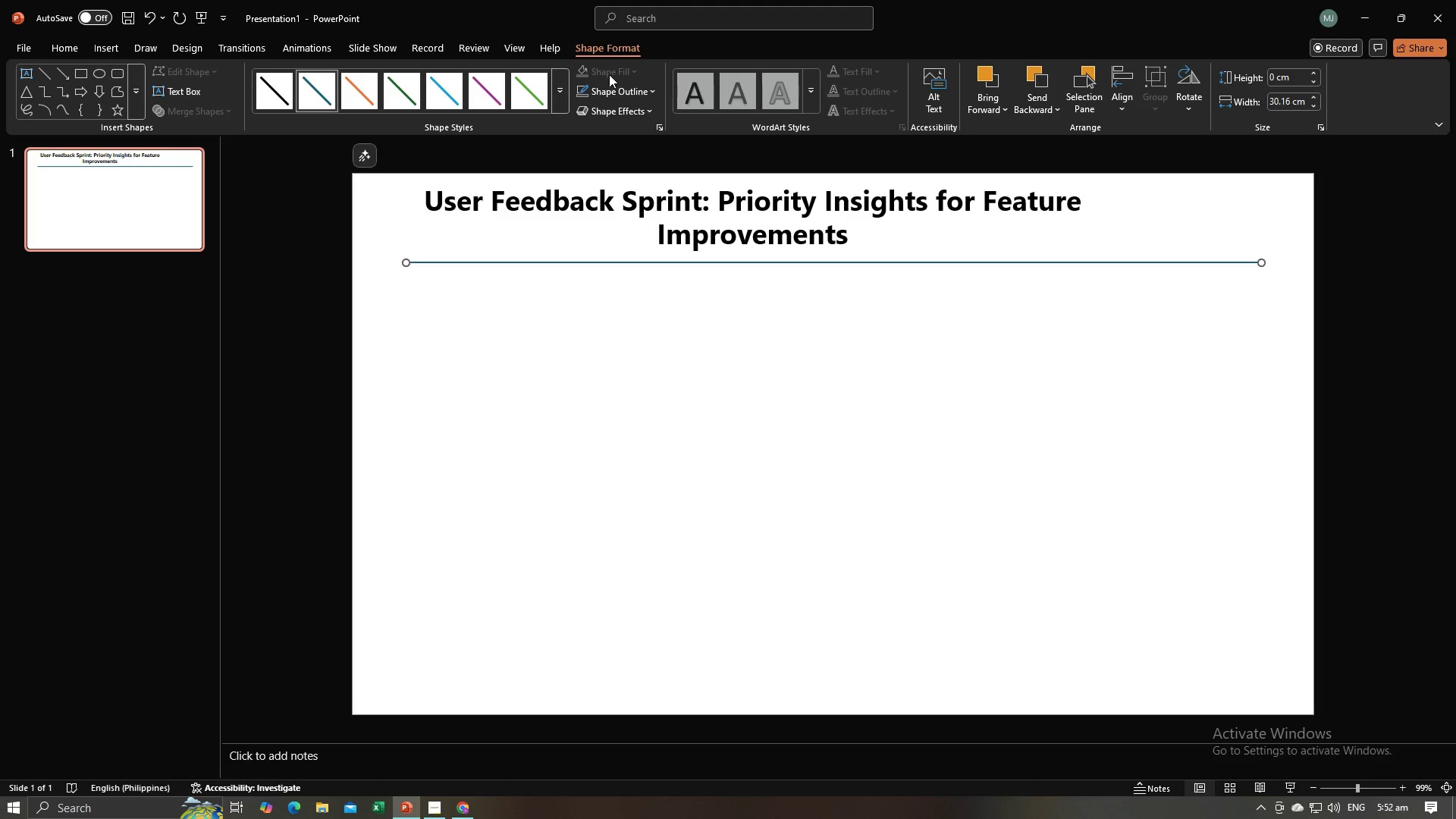 
triple_click([609, 73])
 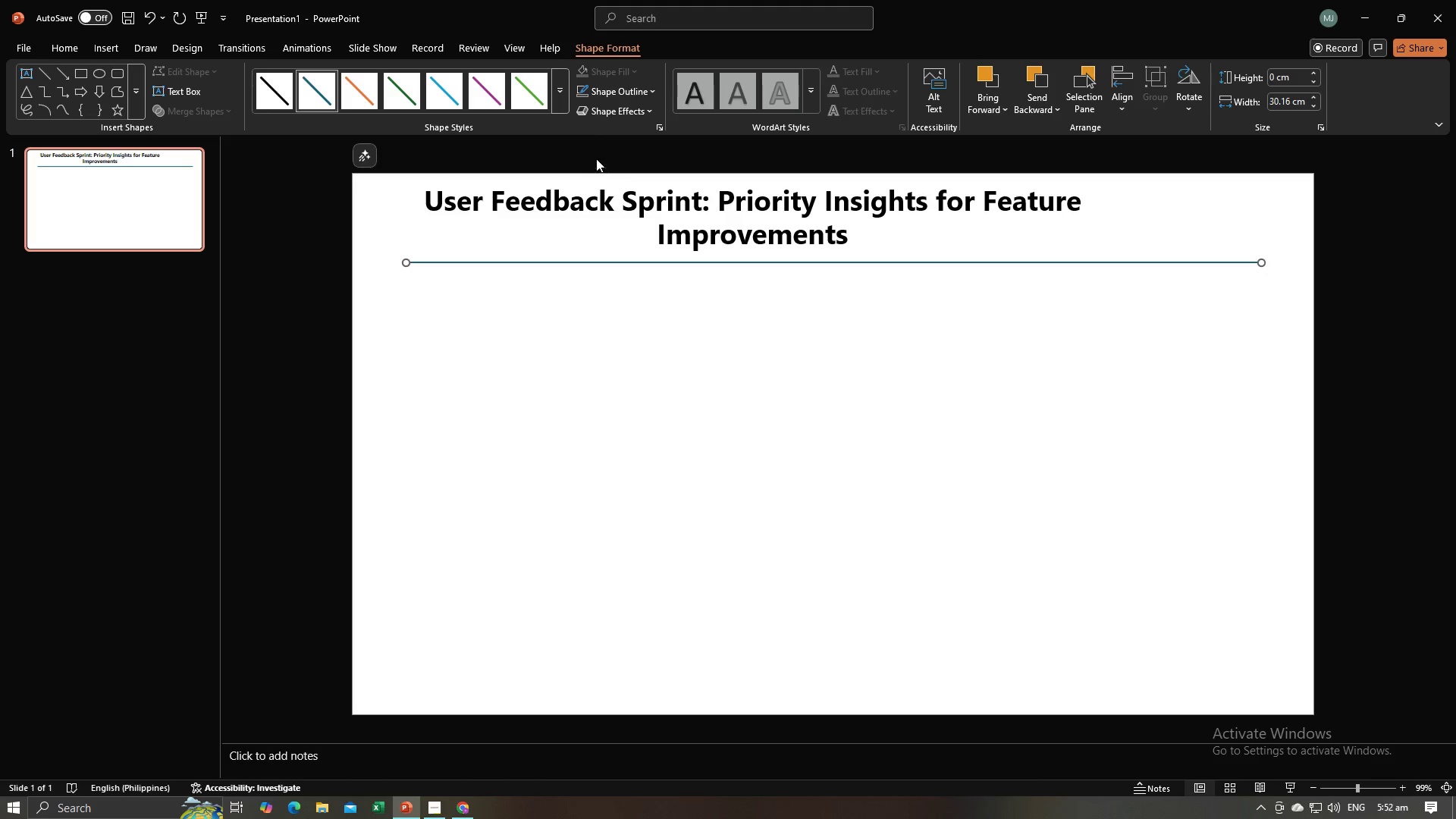 
left_click([614, 119])
 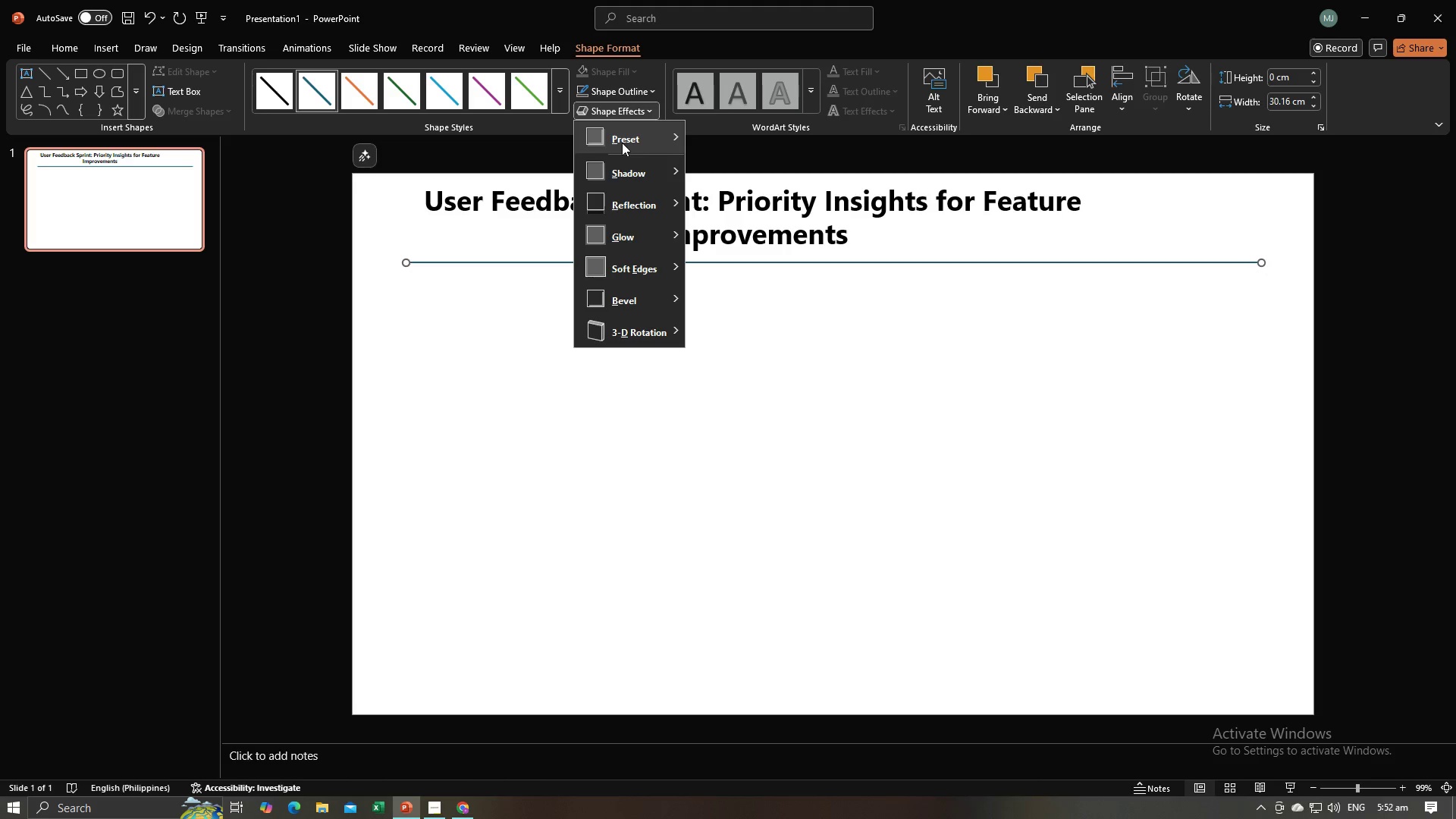 
left_click([622, 143])
 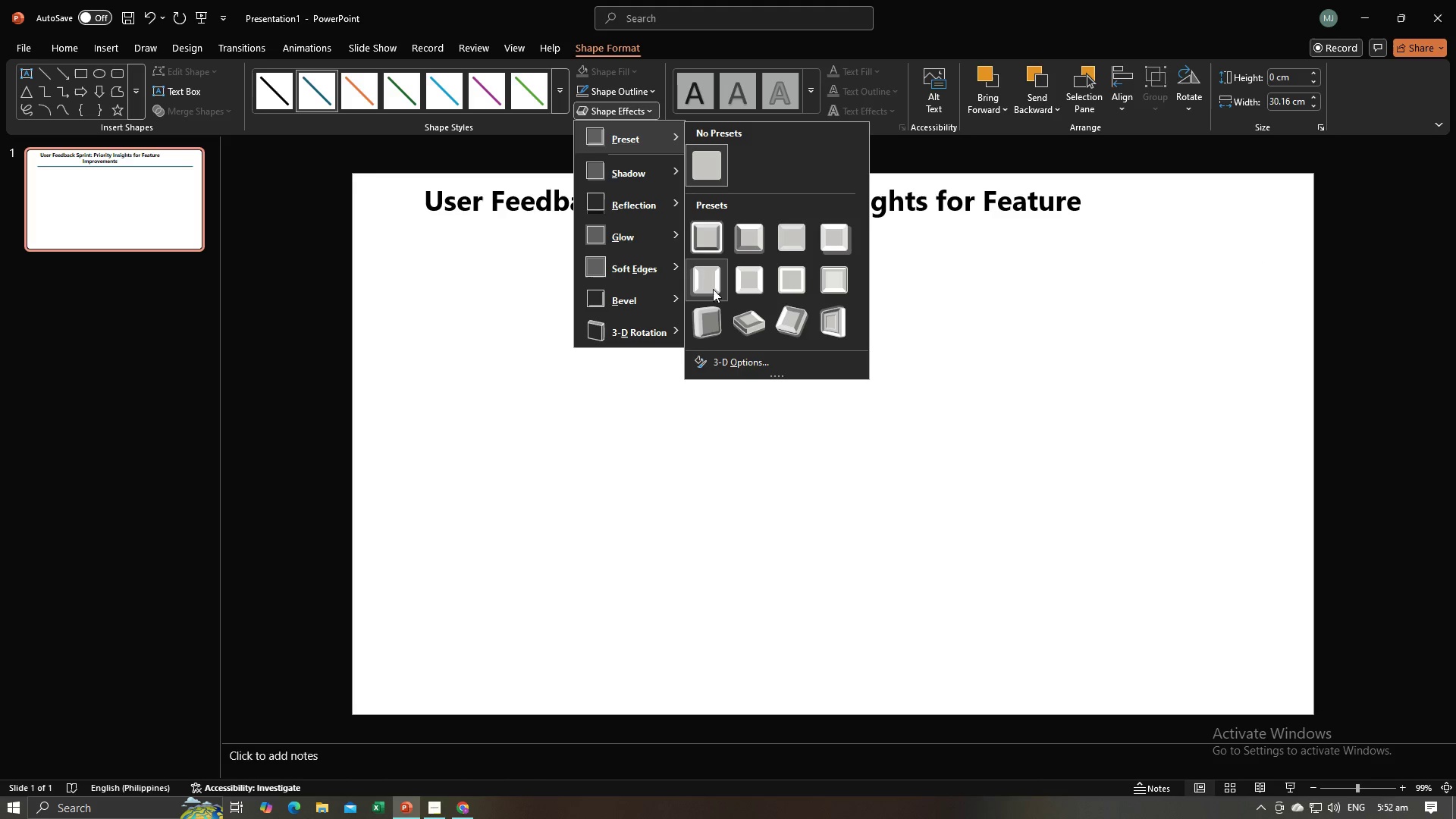 
left_click([516, 381])
 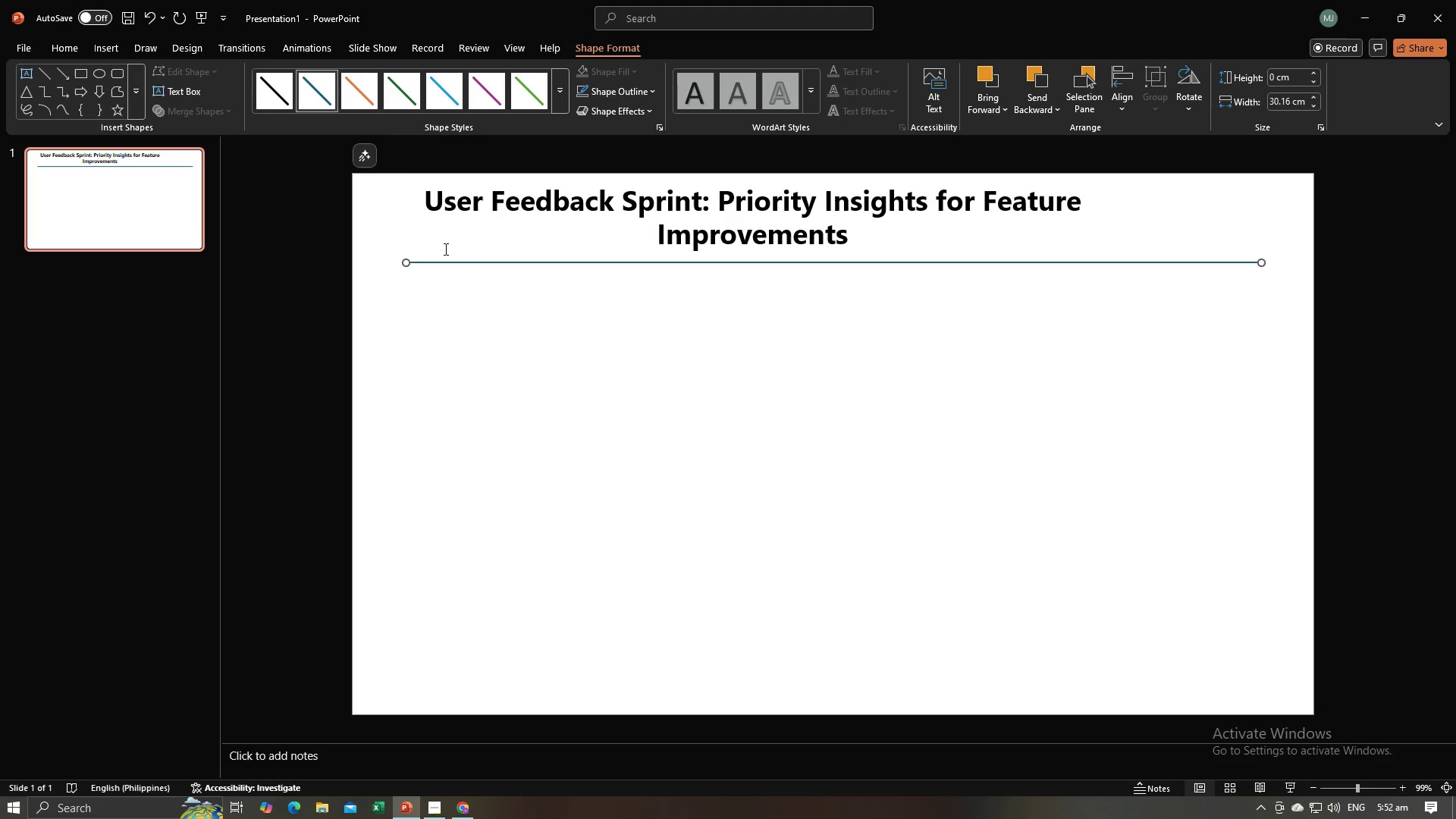 
left_click([559, 86])
 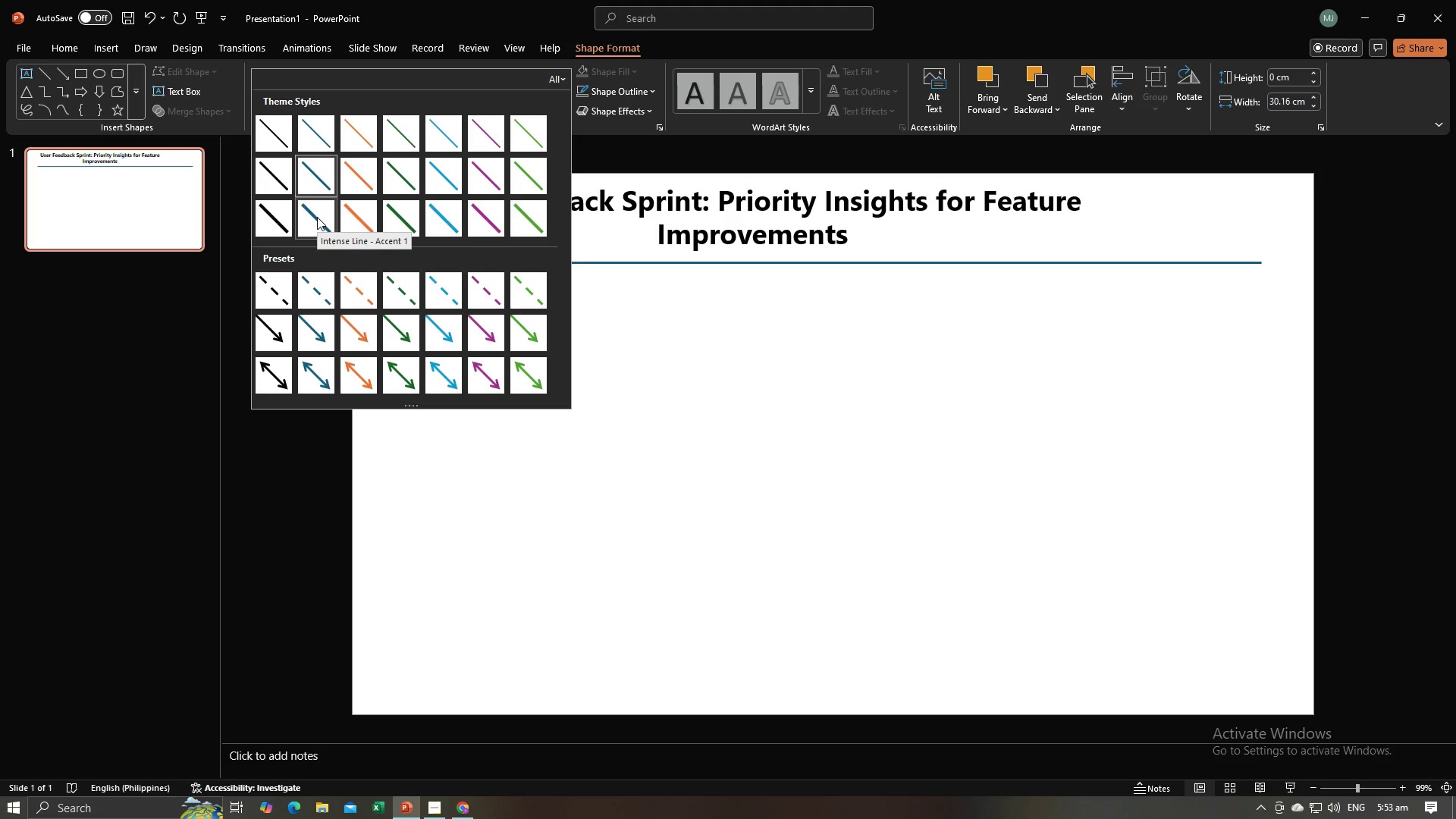 
wait(5.86)
 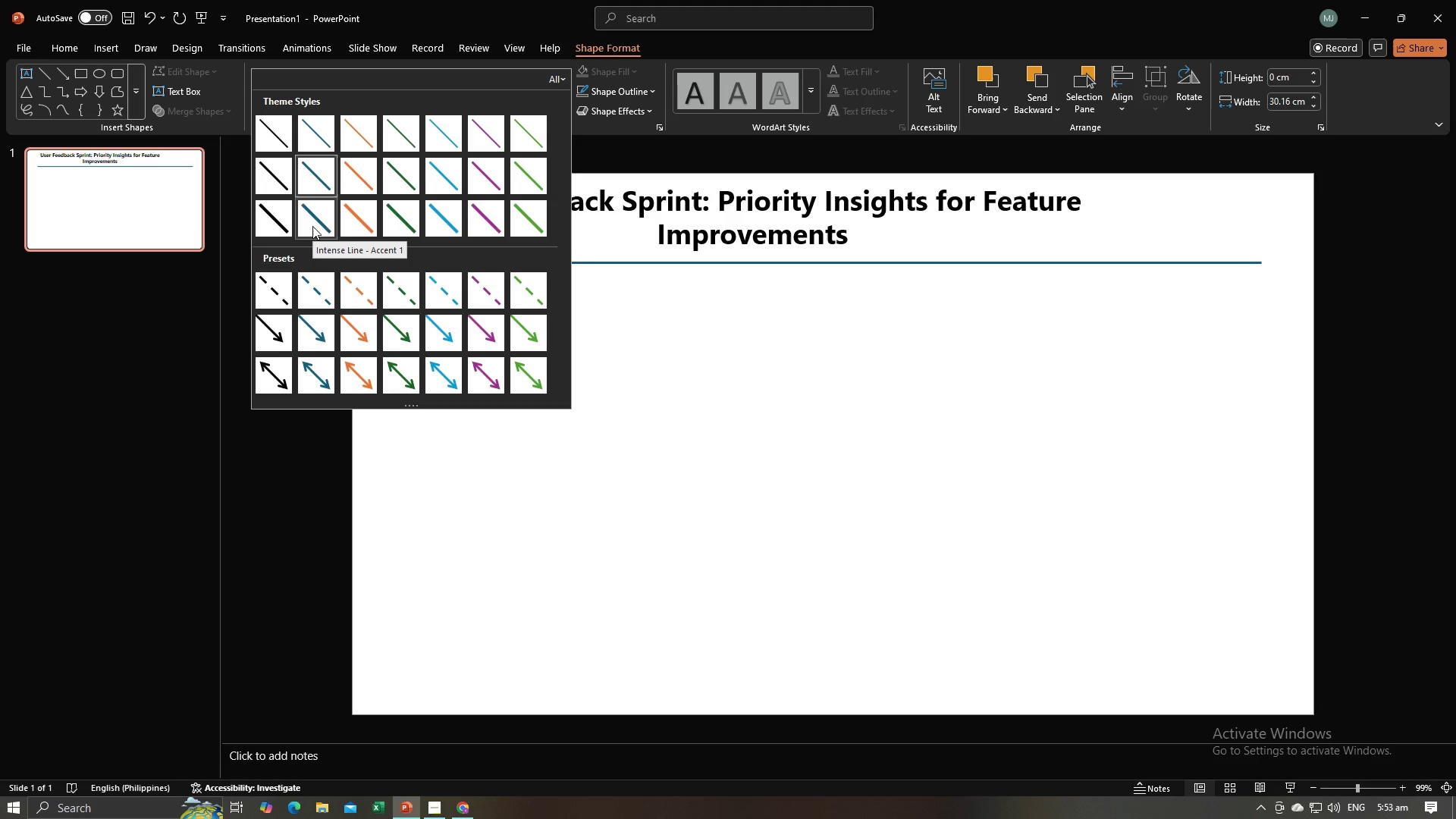 
left_click([314, 185])
 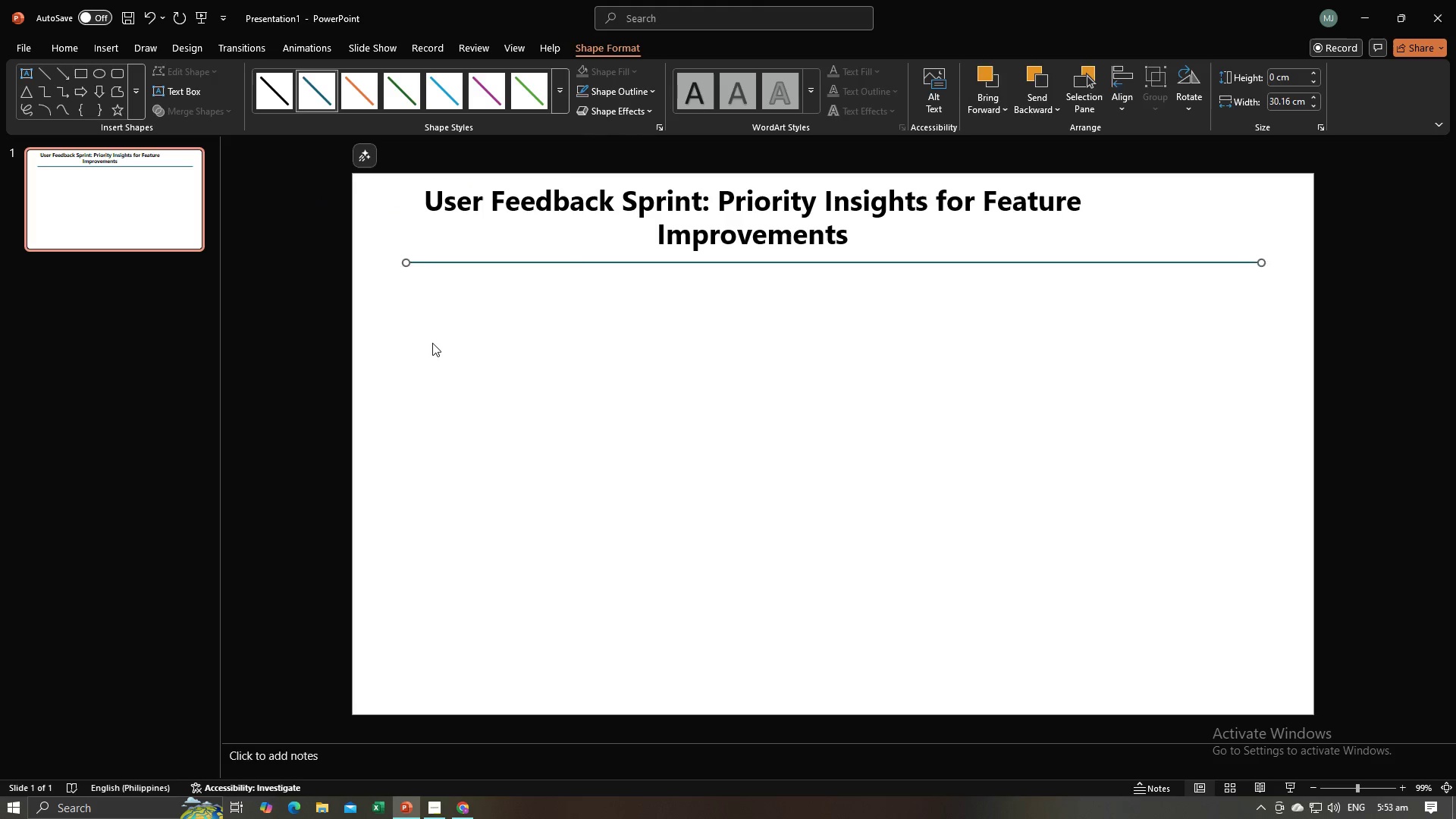 
left_click([432, 343])
 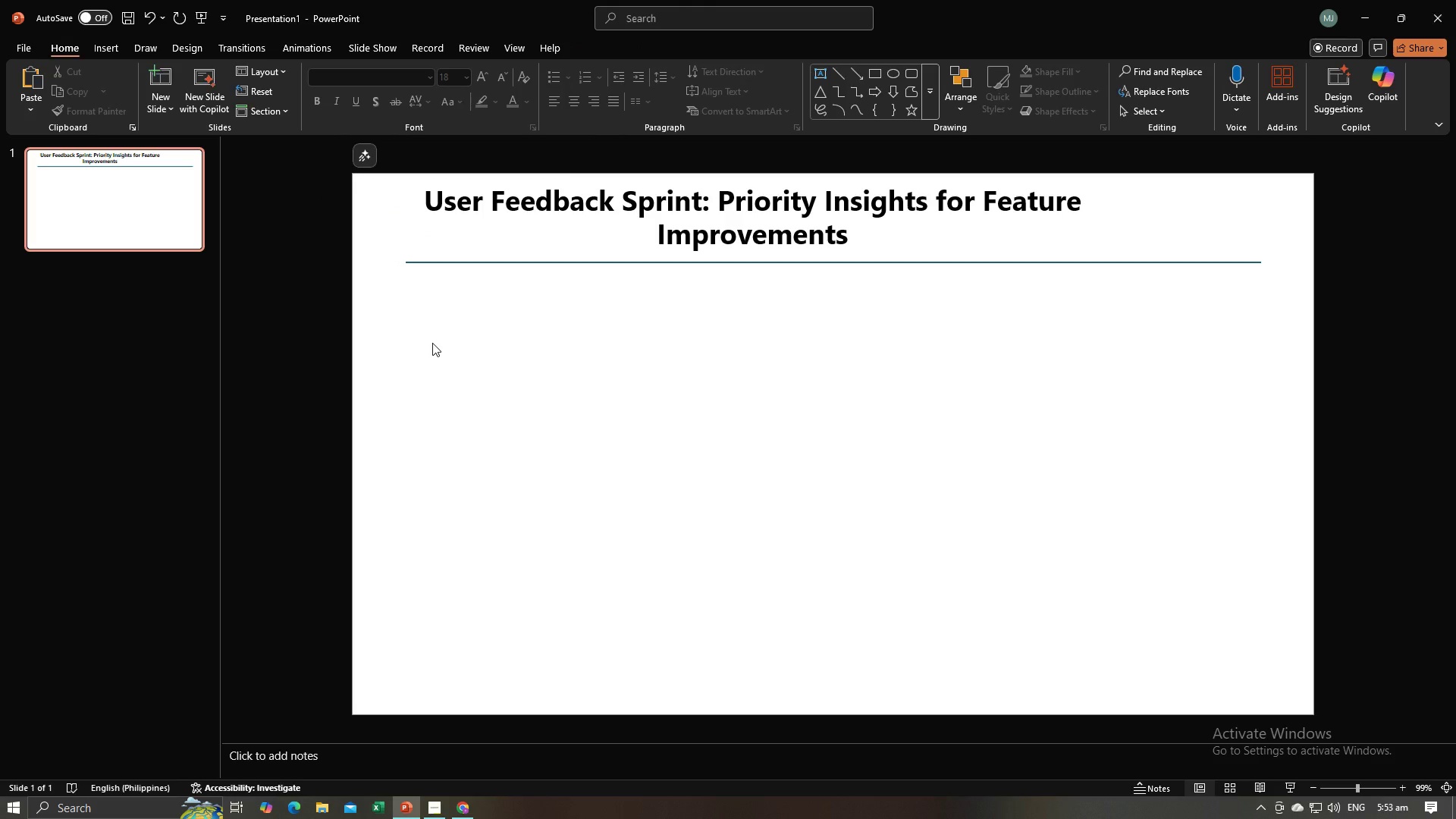 
key(Alt+AltLeft)
 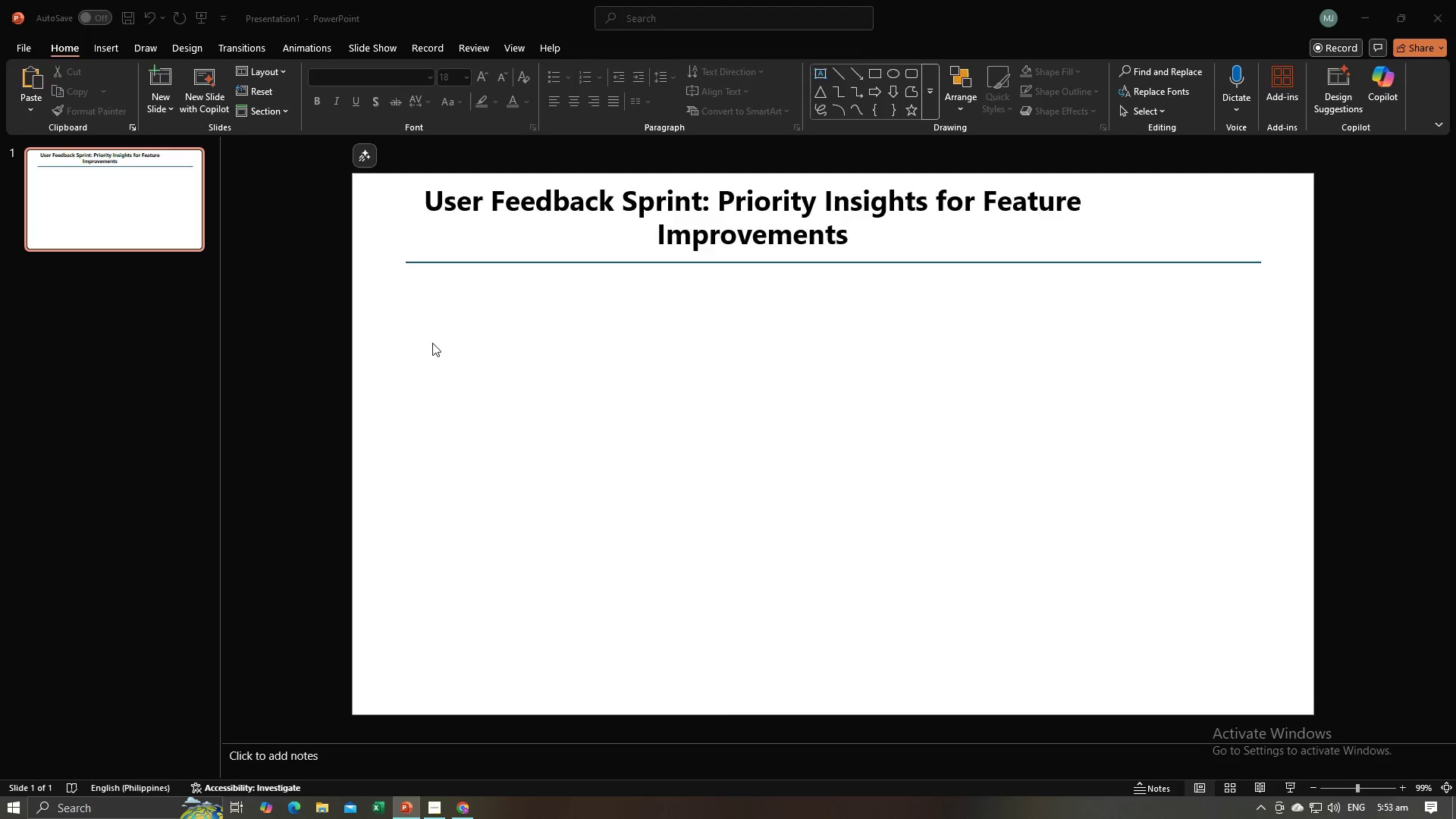 
key(Alt+Tab)
 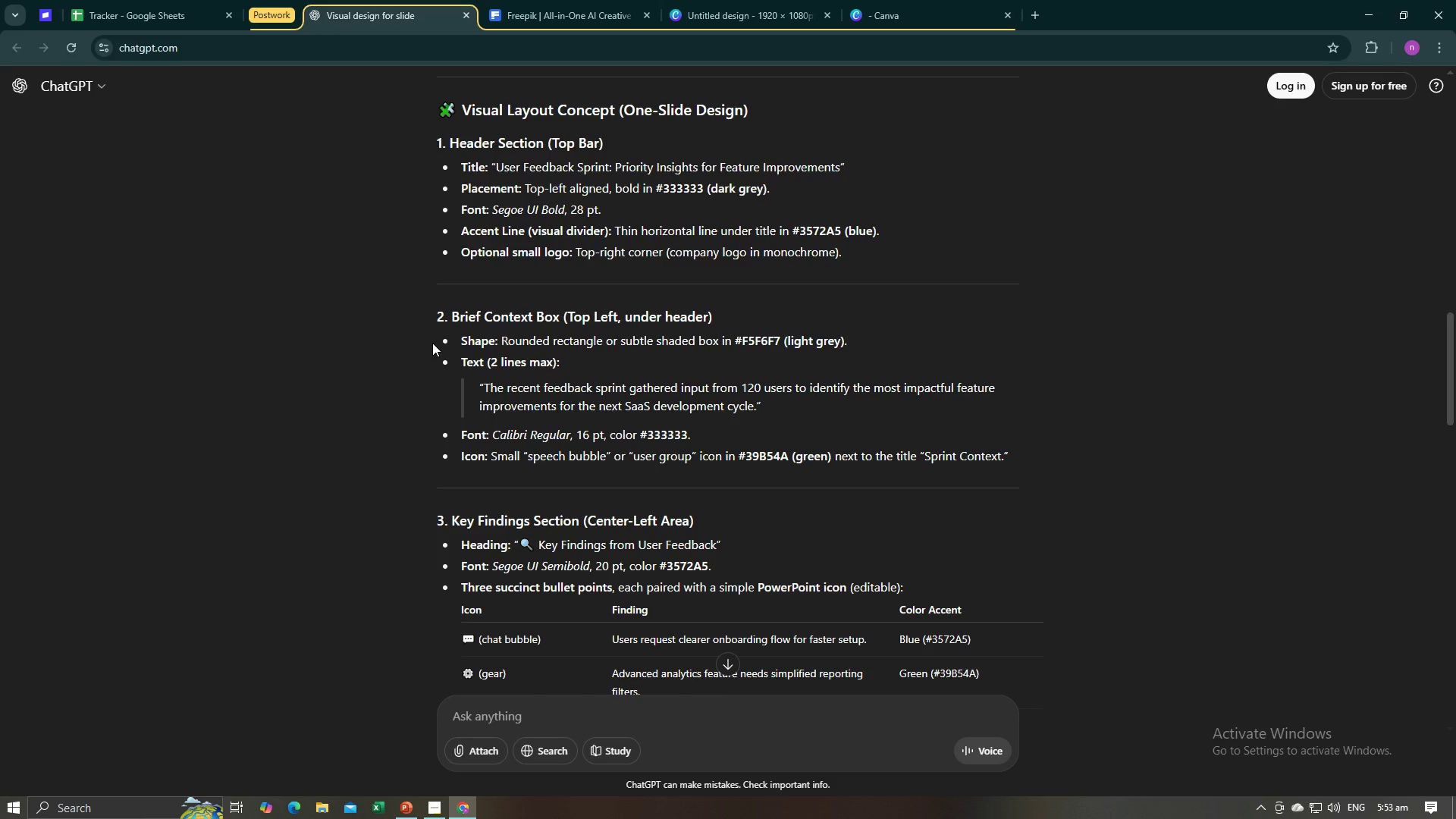 
key(Alt+AltLeft)
 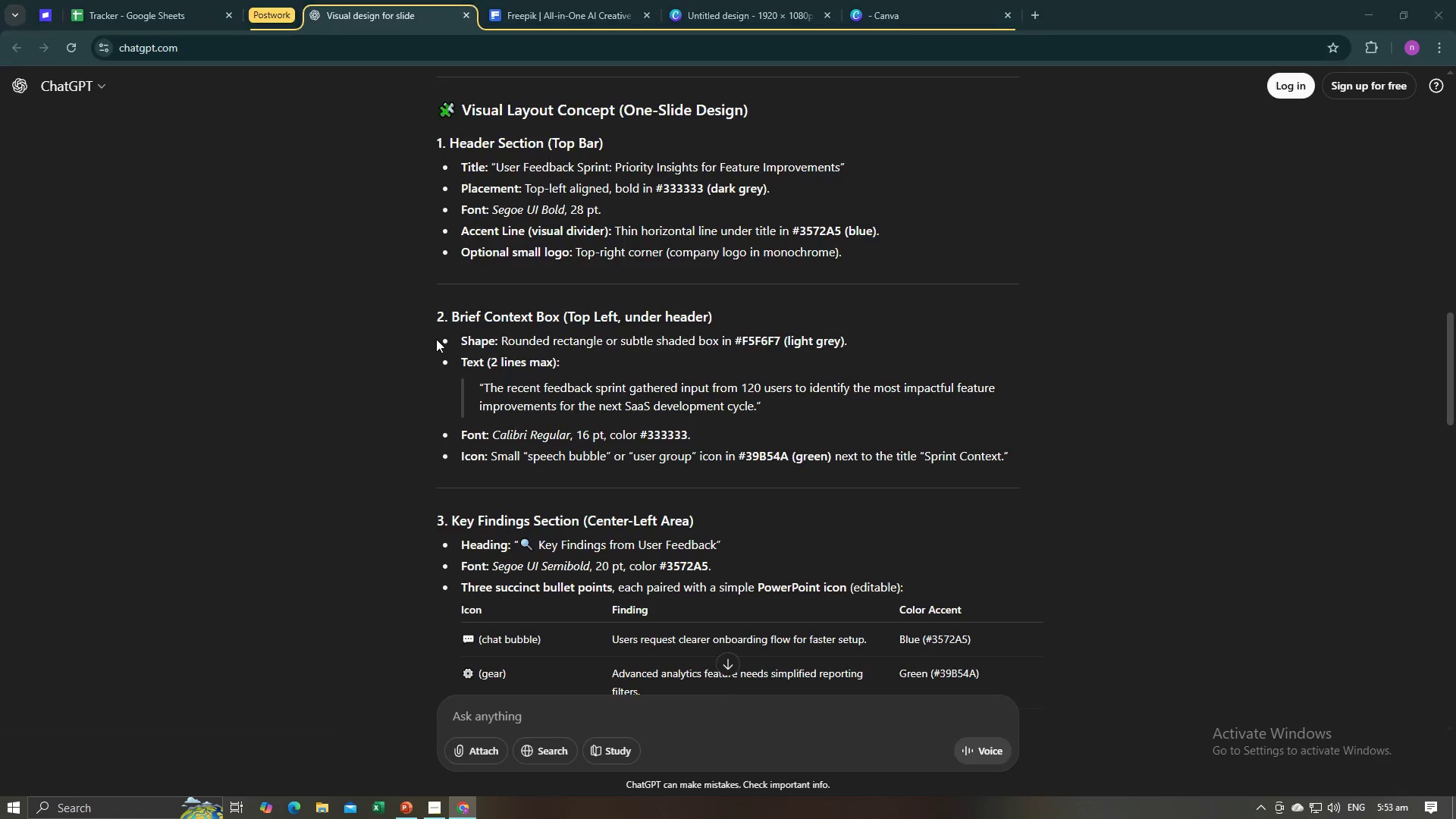 
key(Alt+Tab)
 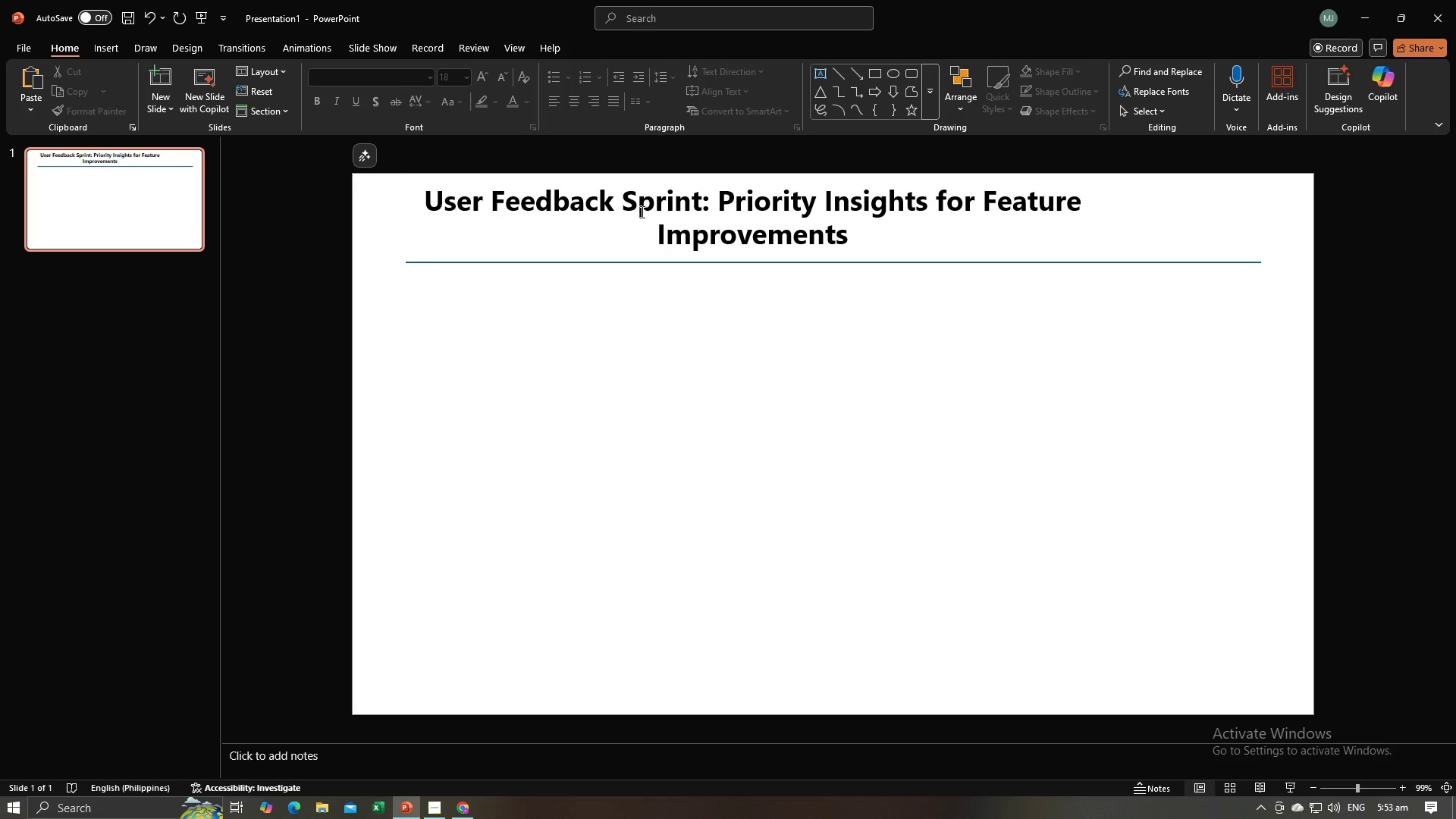 
left_click([642, 212])
 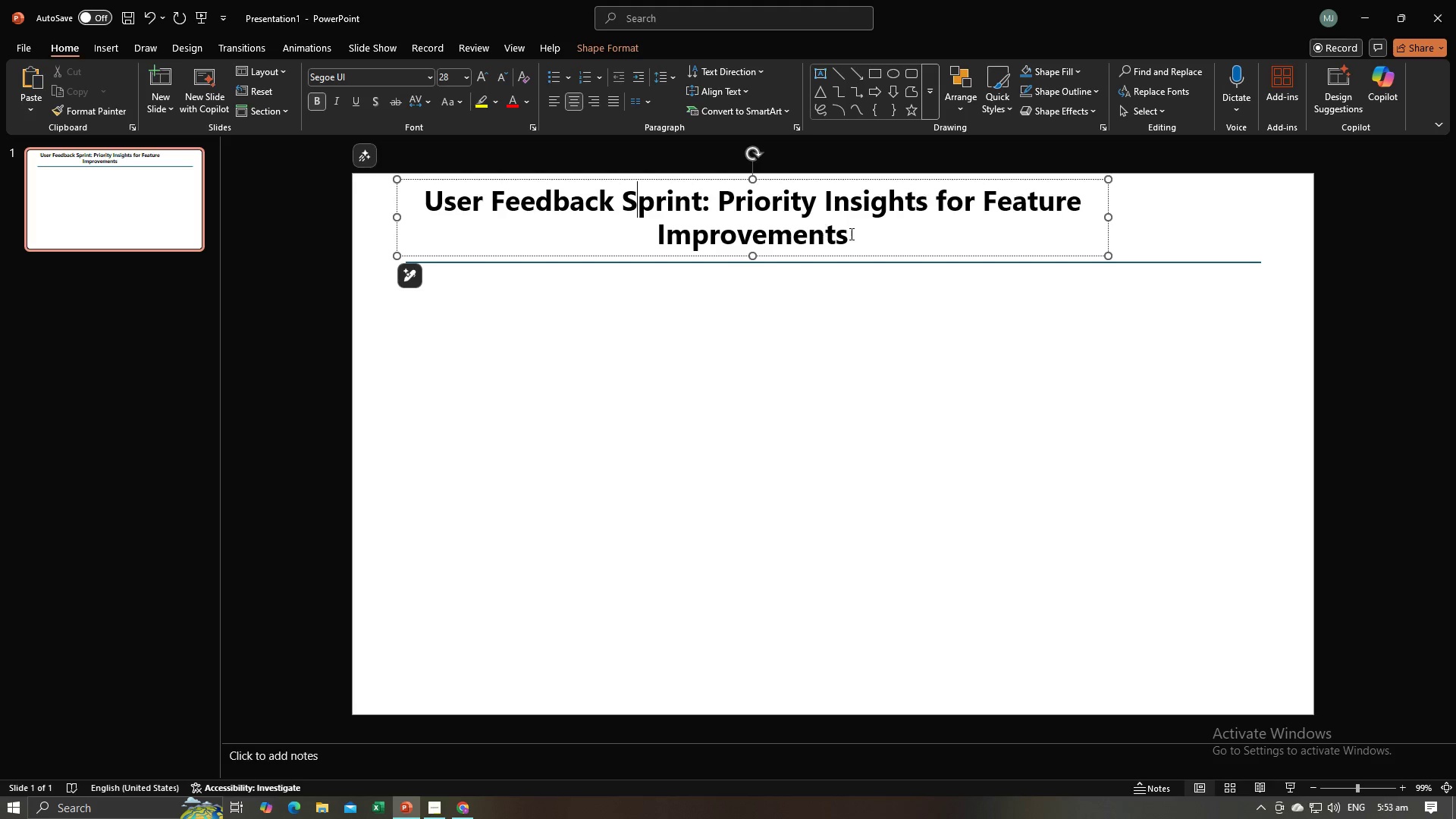 
left_click_drag(start_coordinate=[850, 234], to_coordinate=[440, 204])
 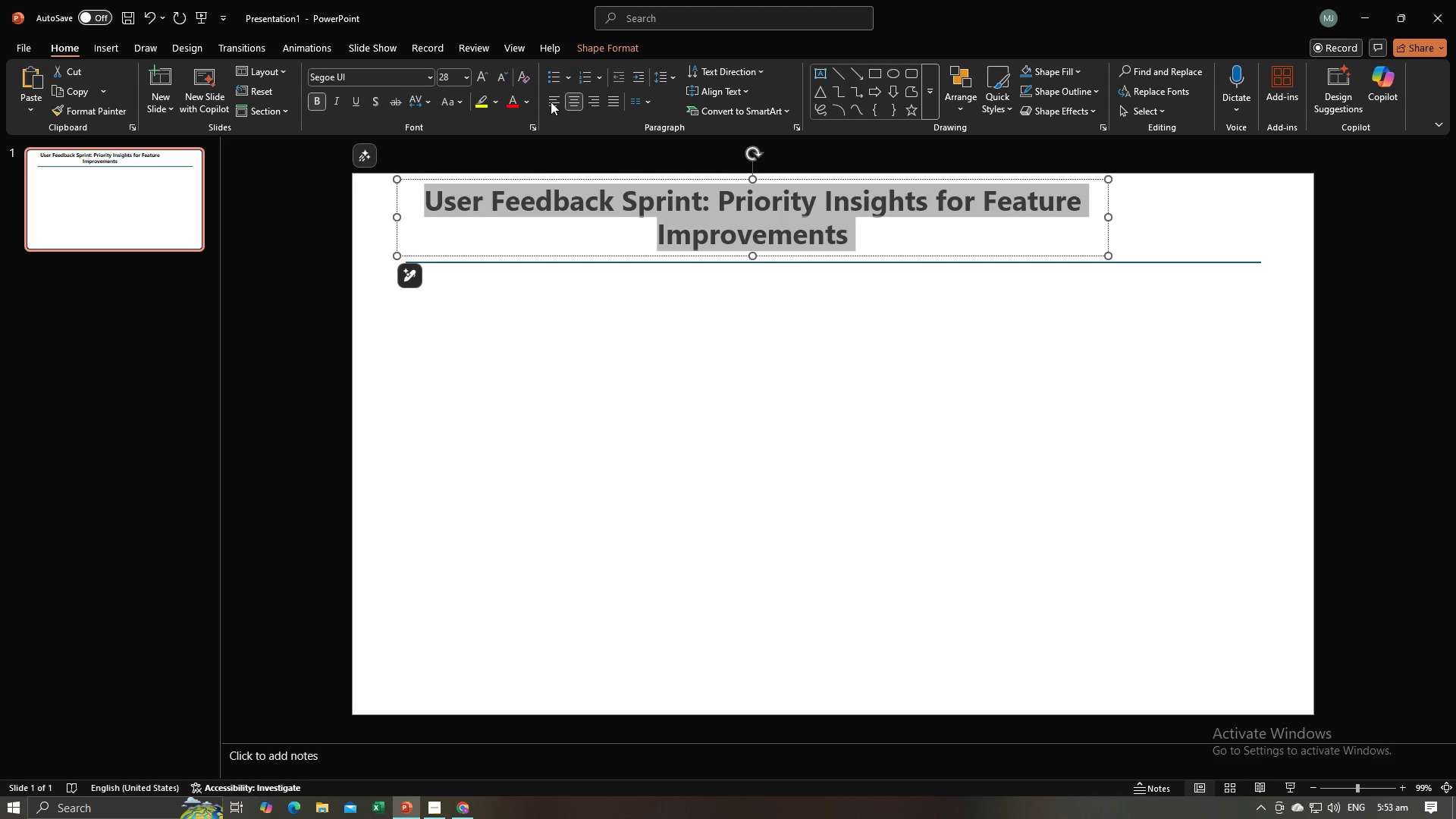 
left_click([551, 102])
 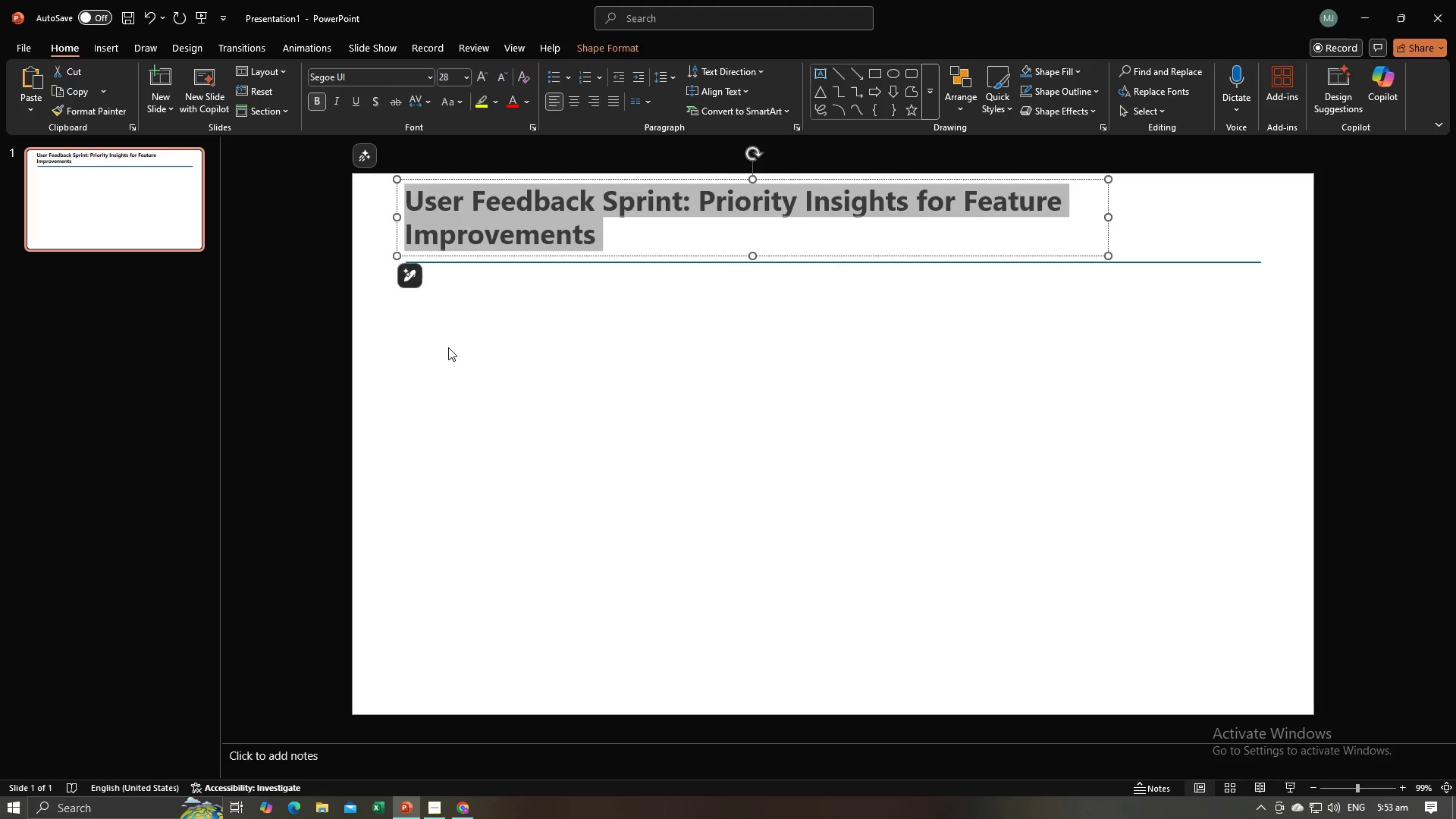 
left_click([448, 347])
 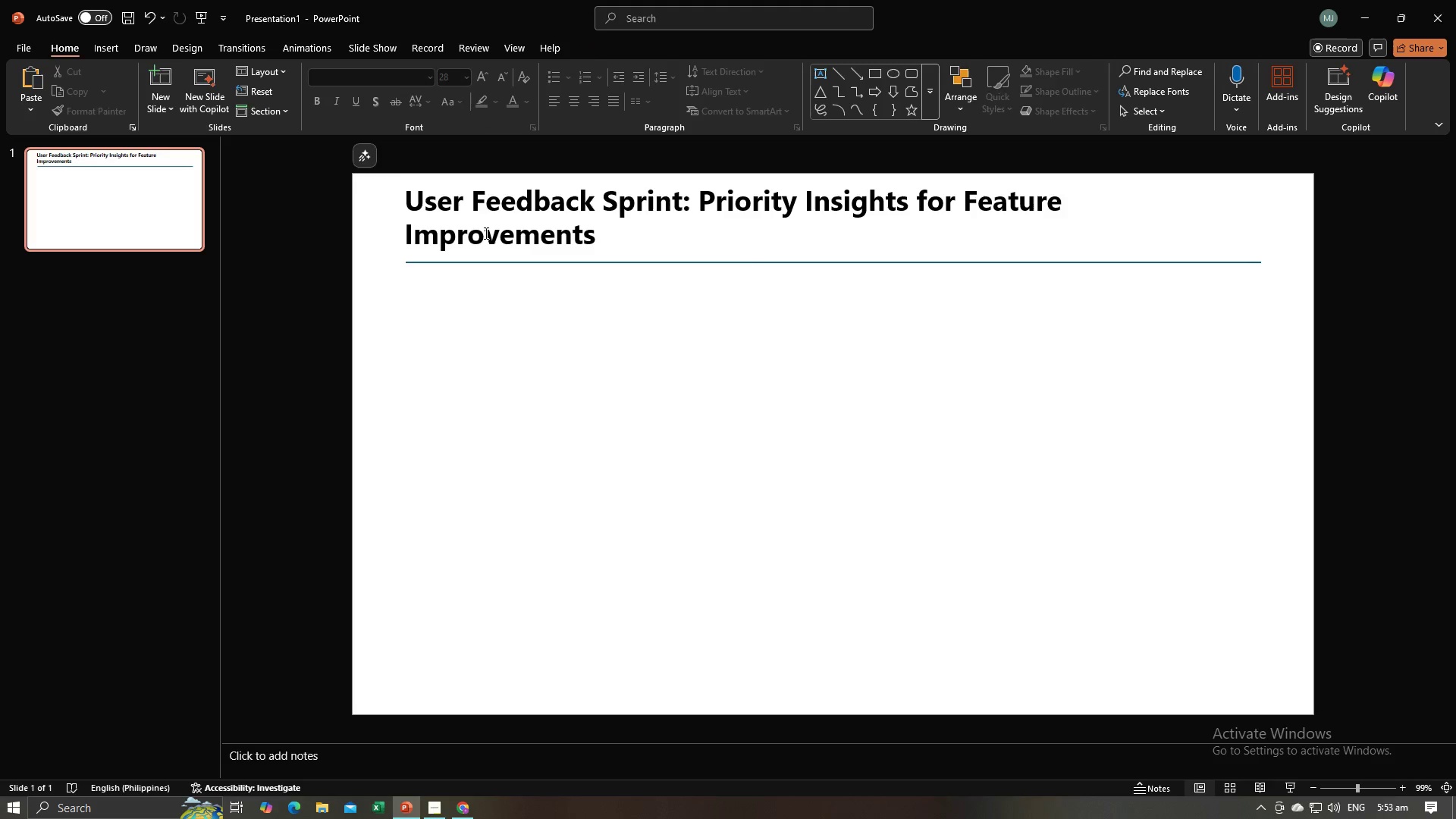 
left_click([485, 233])
 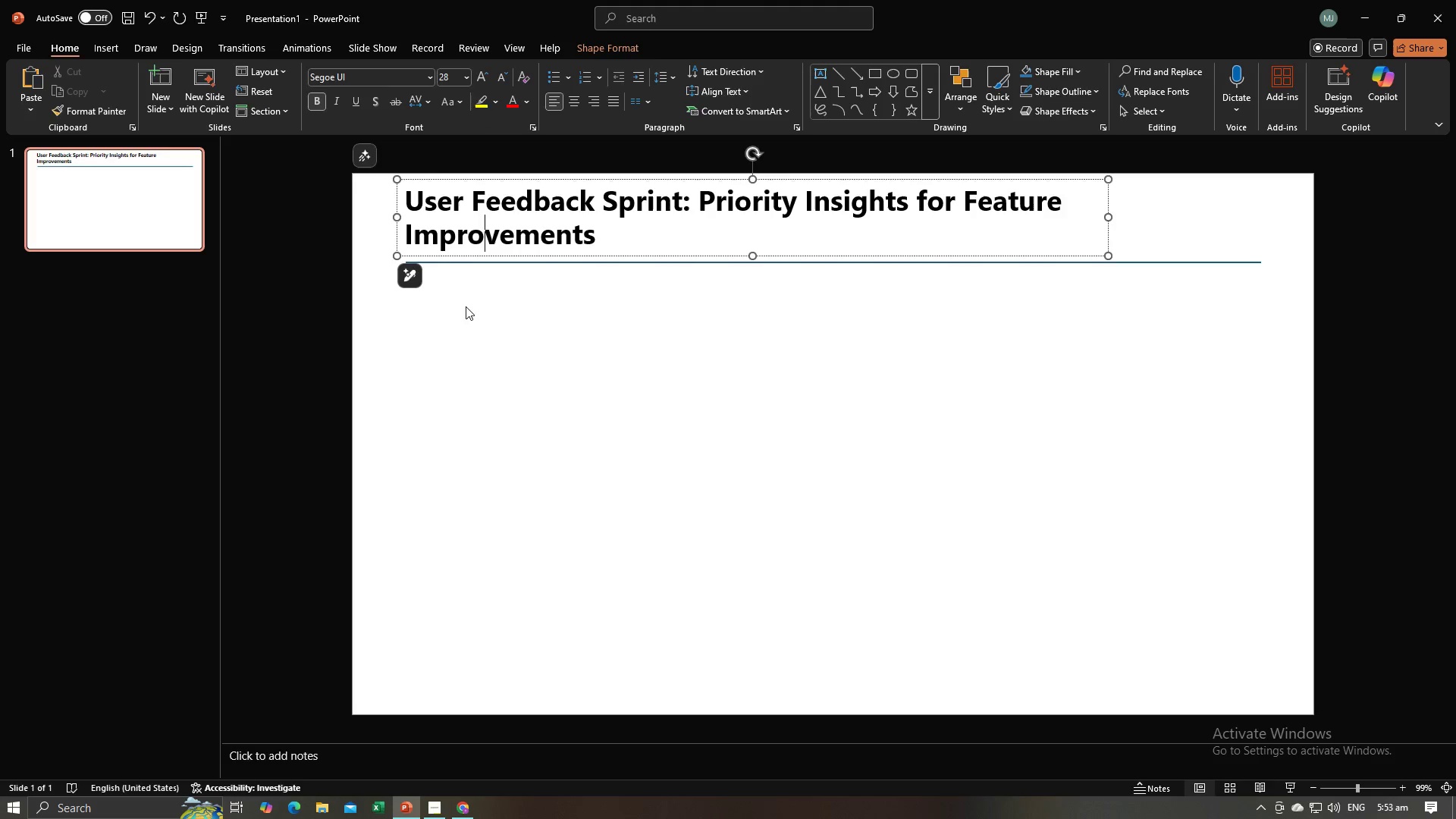 
left_click([466, 306])
 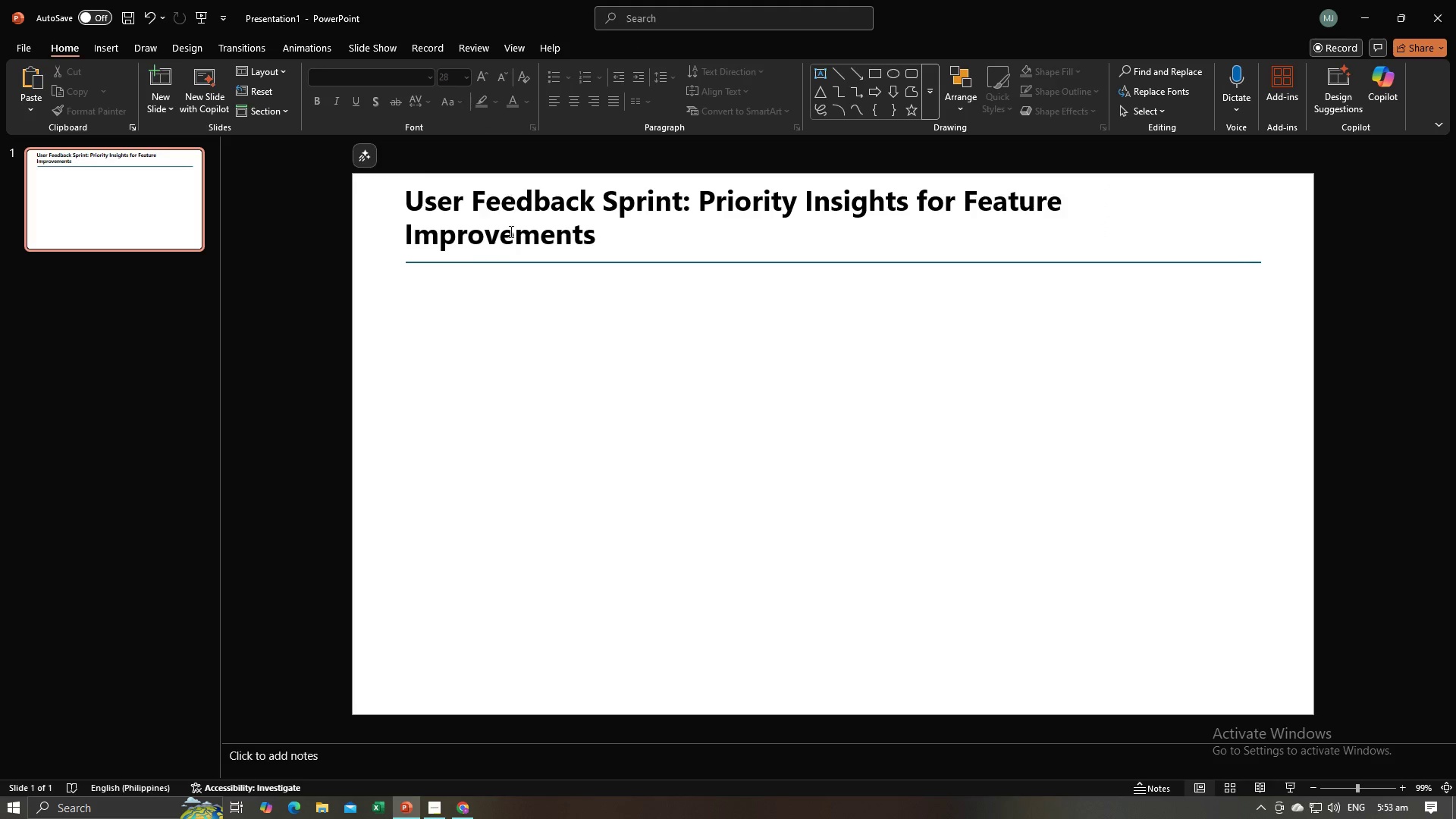 
left_click([509, 295])
 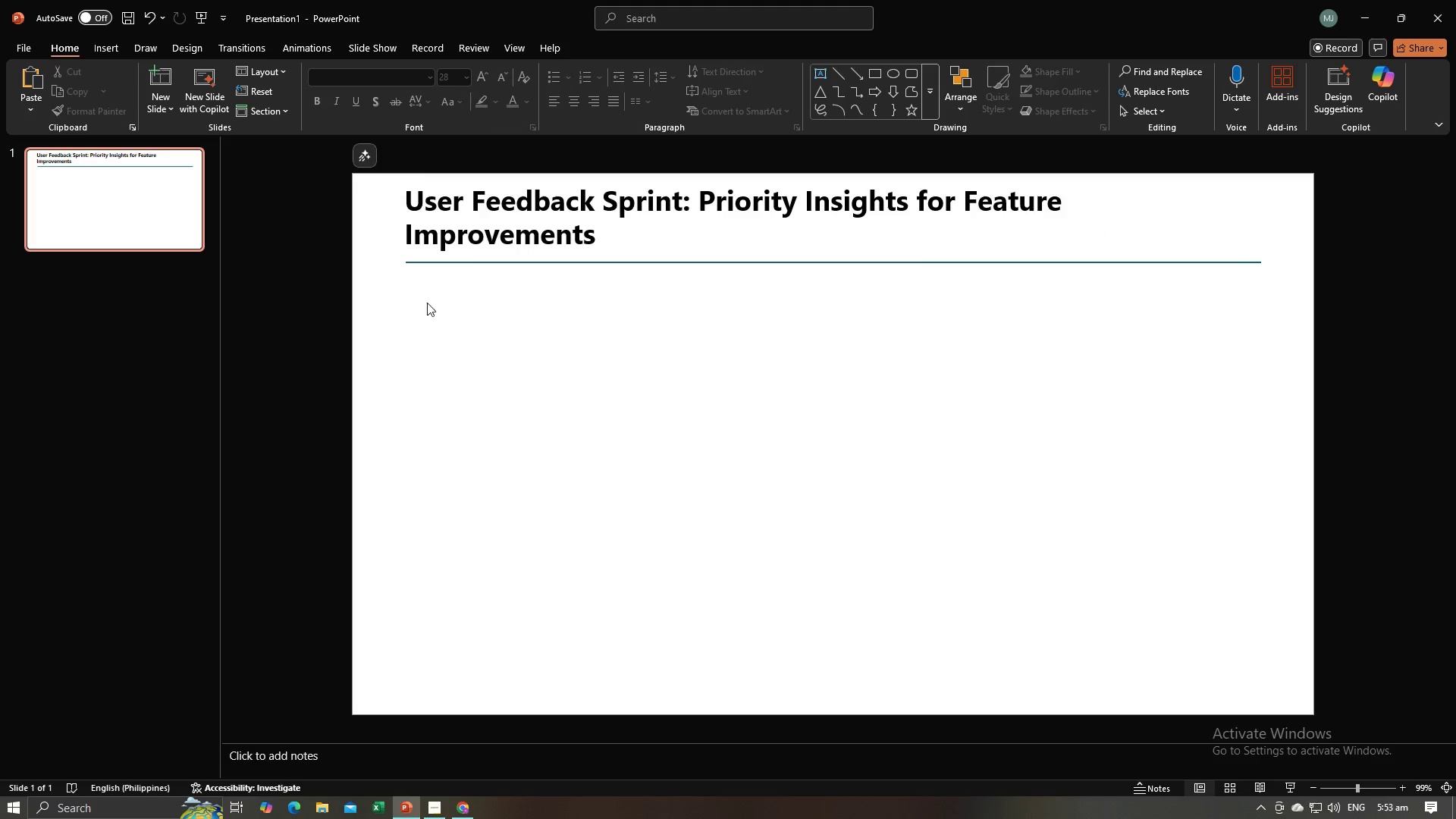 
key(Alt+AltLeft)
 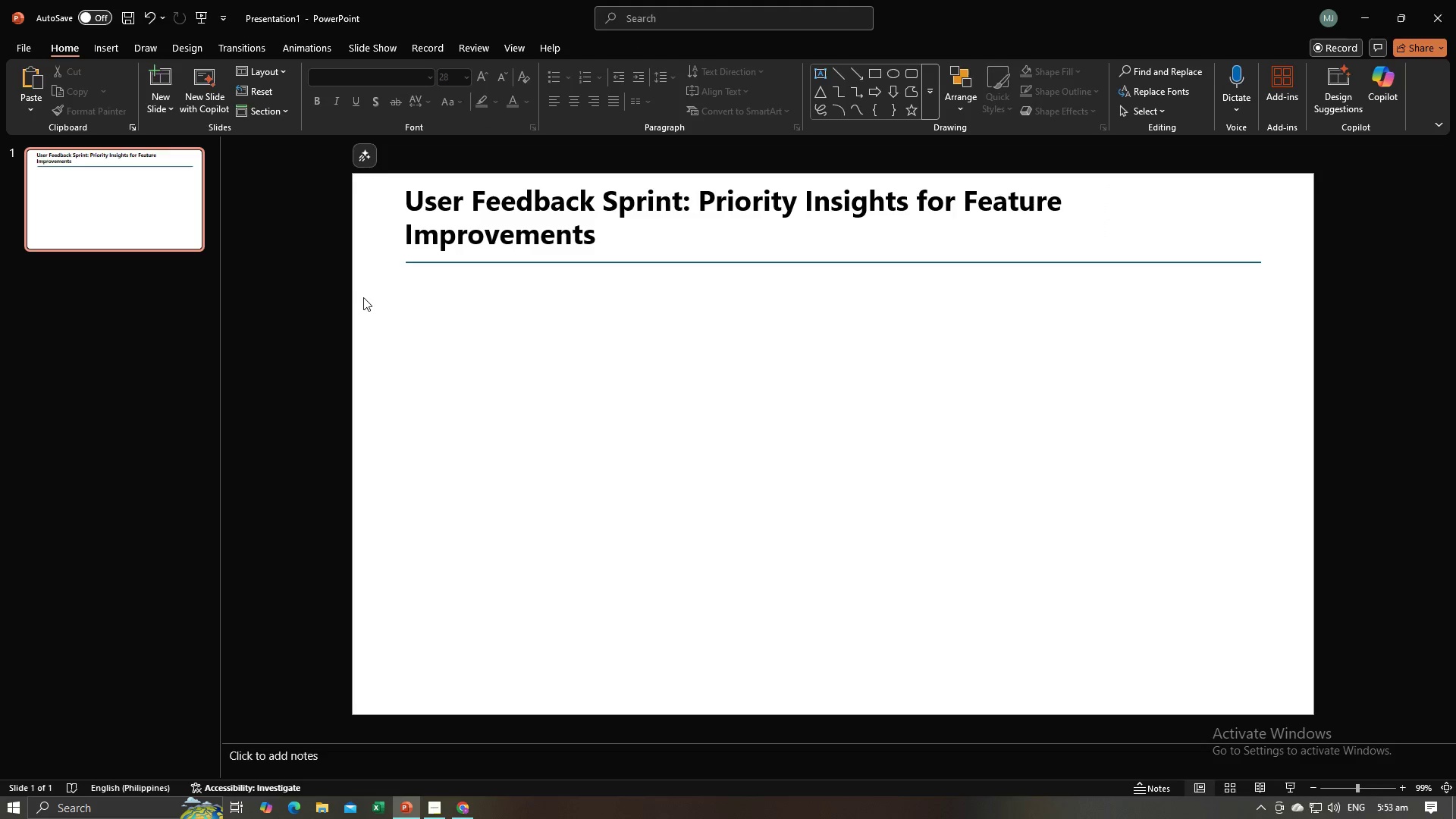 
key(Alt+Tab)
 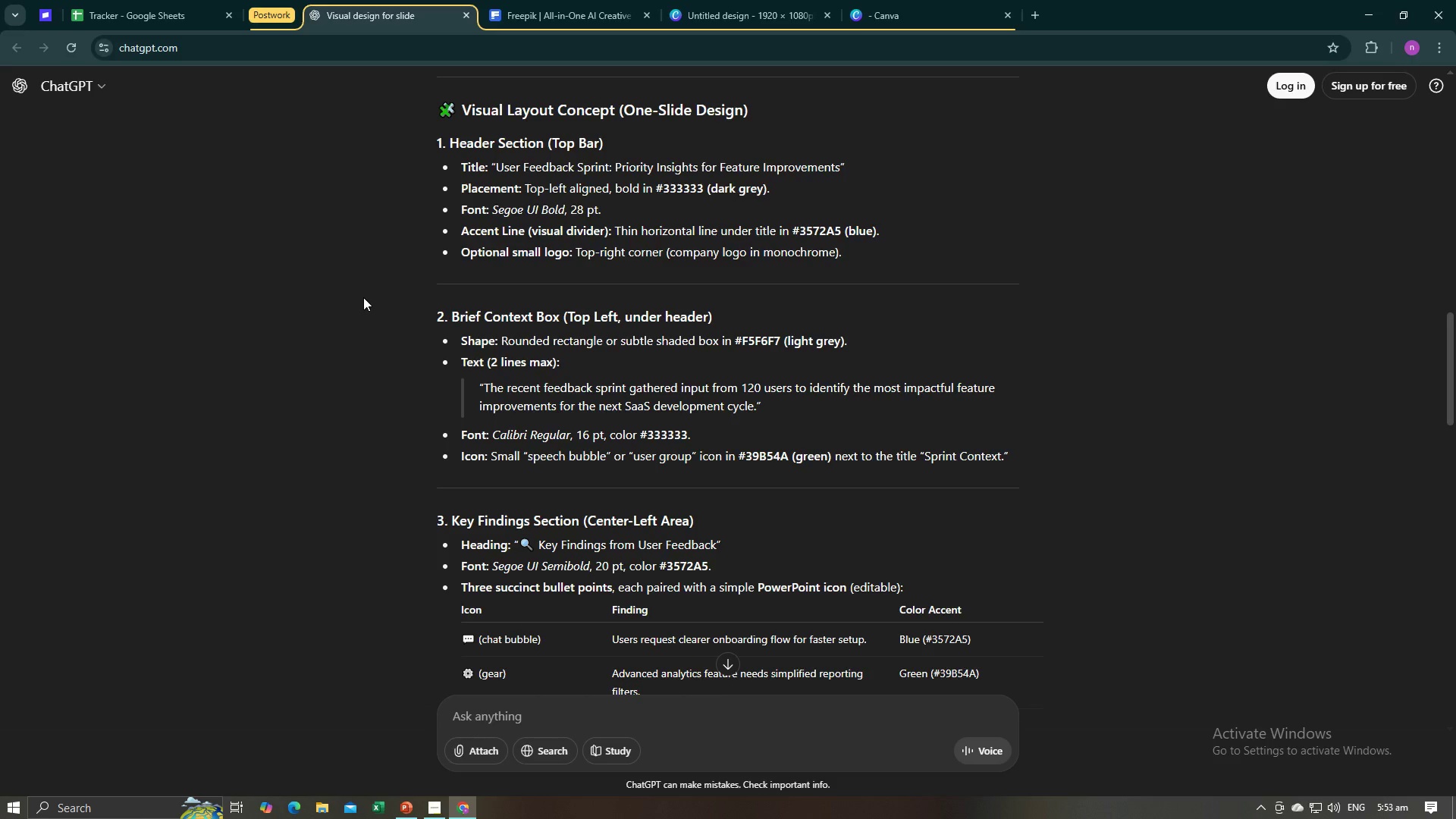 
wait(14.96)
 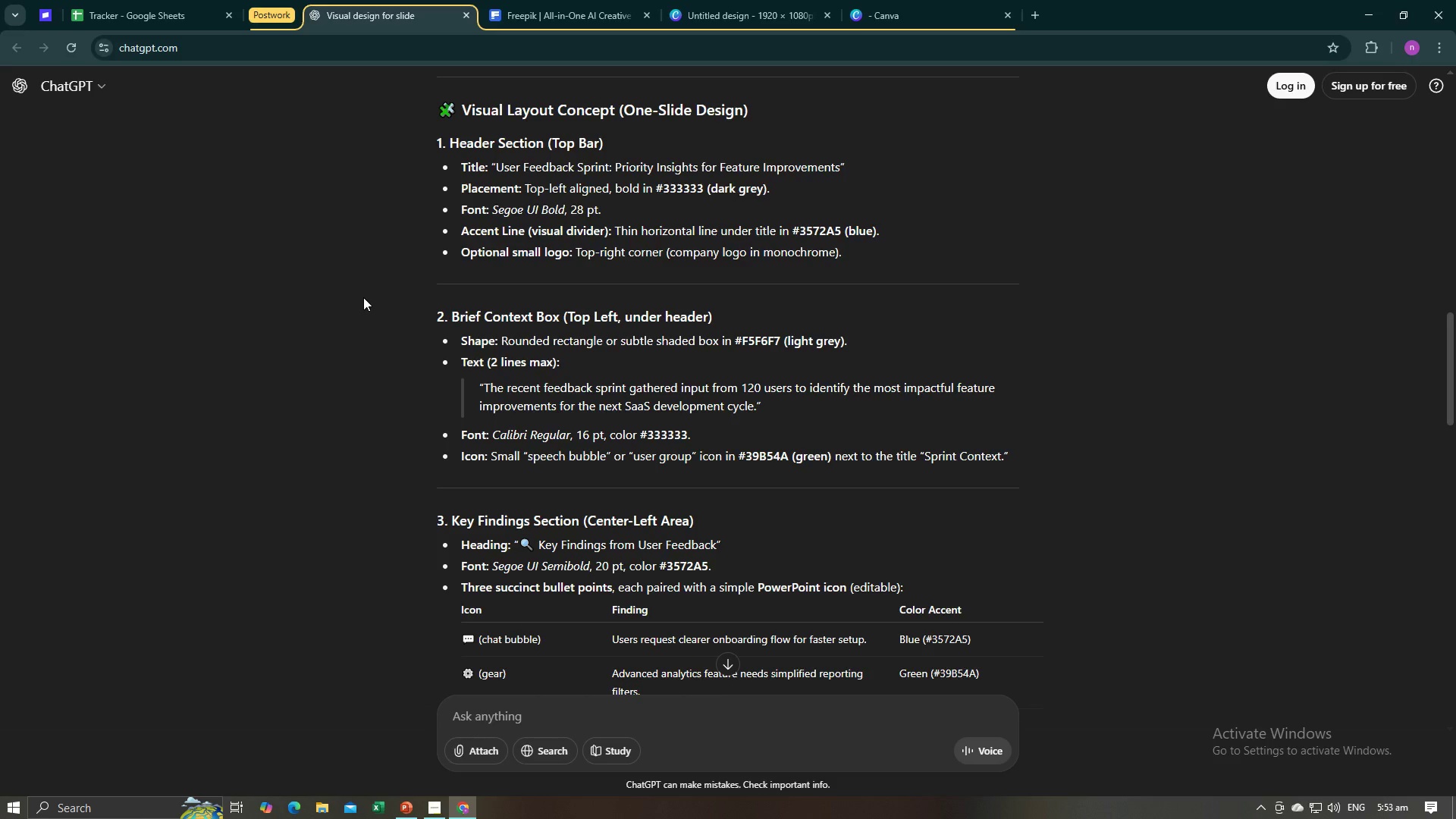 
scroll: coordinate [468, 331], scroll_direction: up, amount: 15.0
 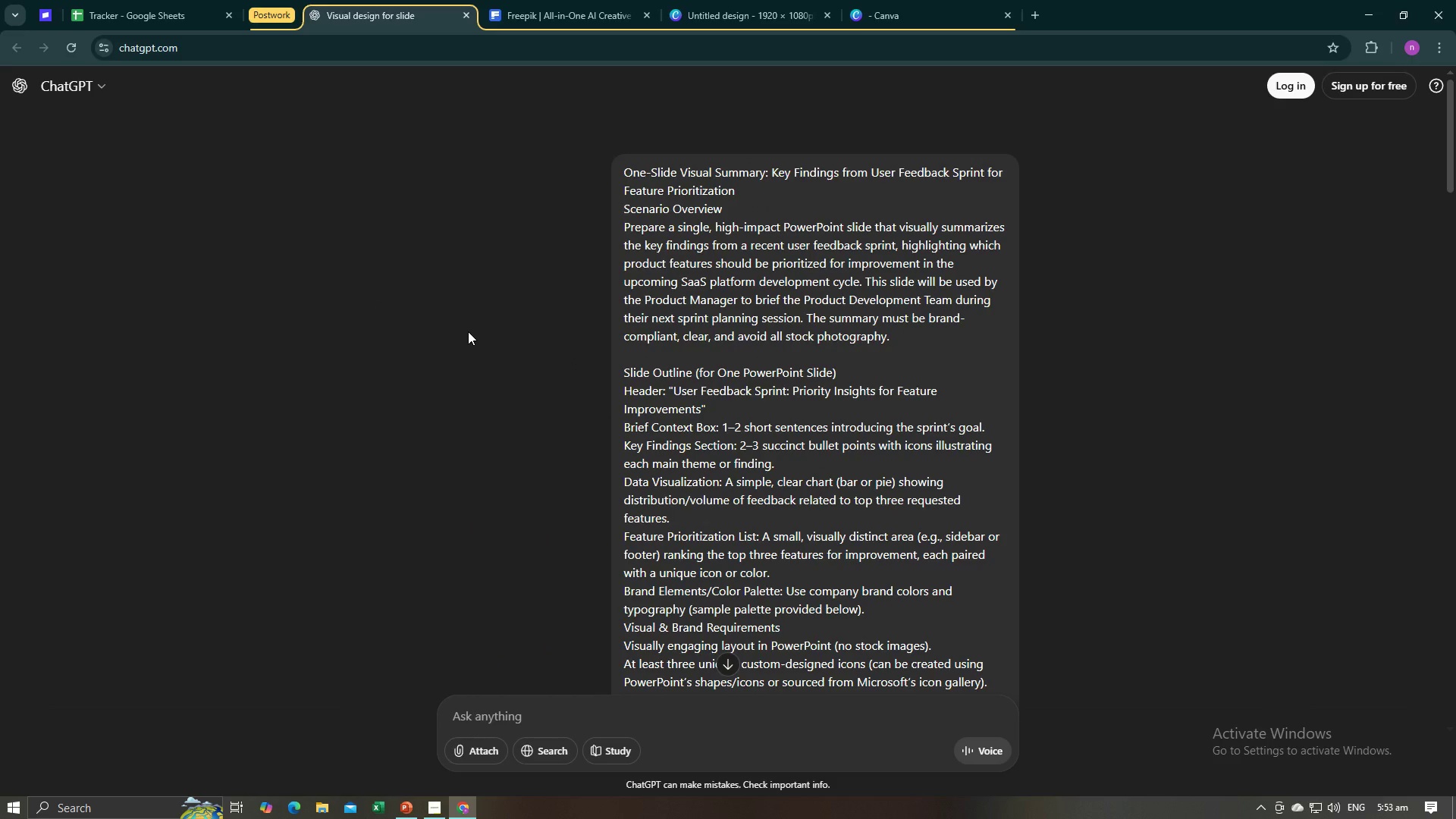 
wait(10.92)
 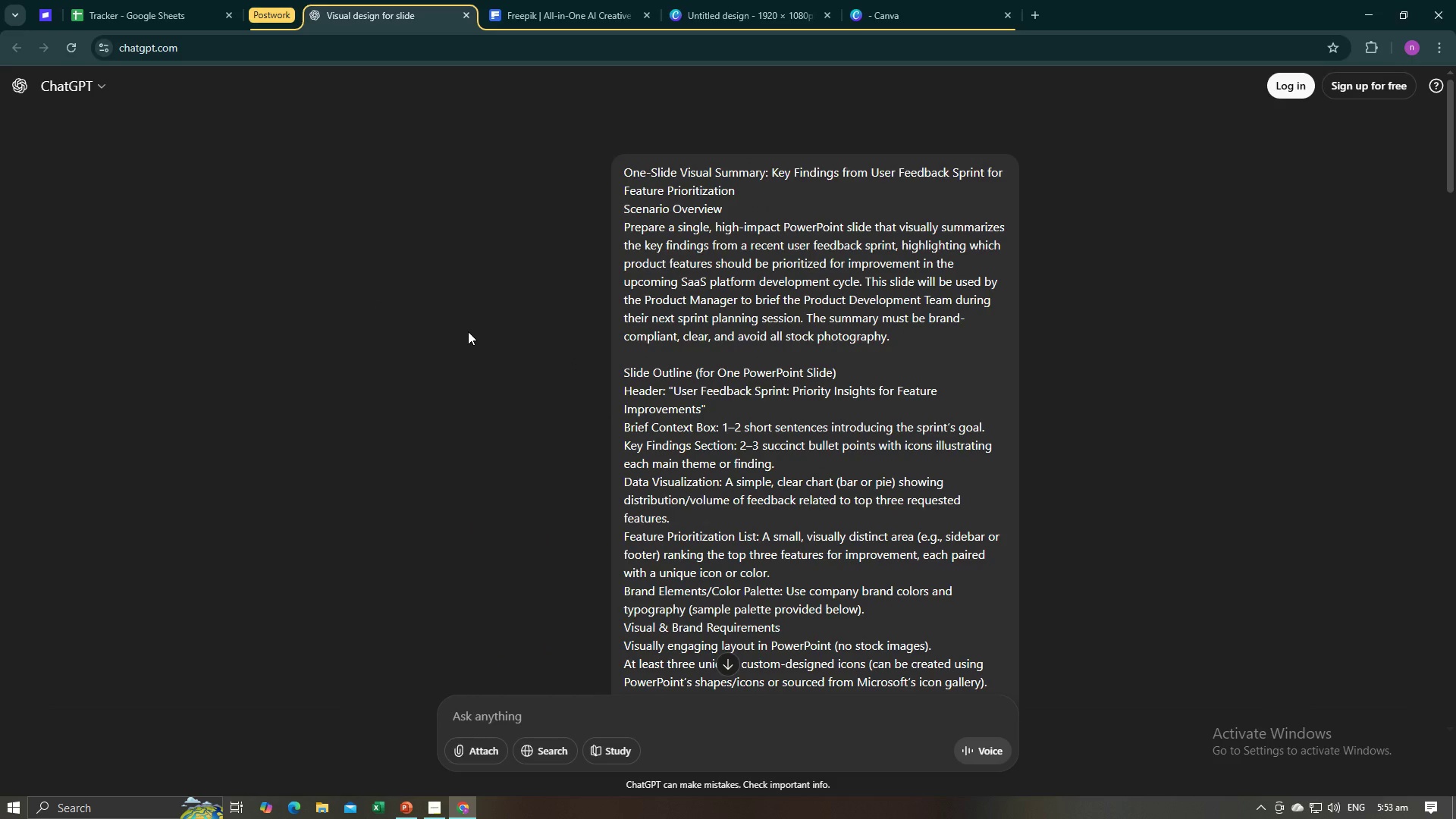 
scroll: coordinate [470, 331], scroll_direction: down, amount: 14.0
 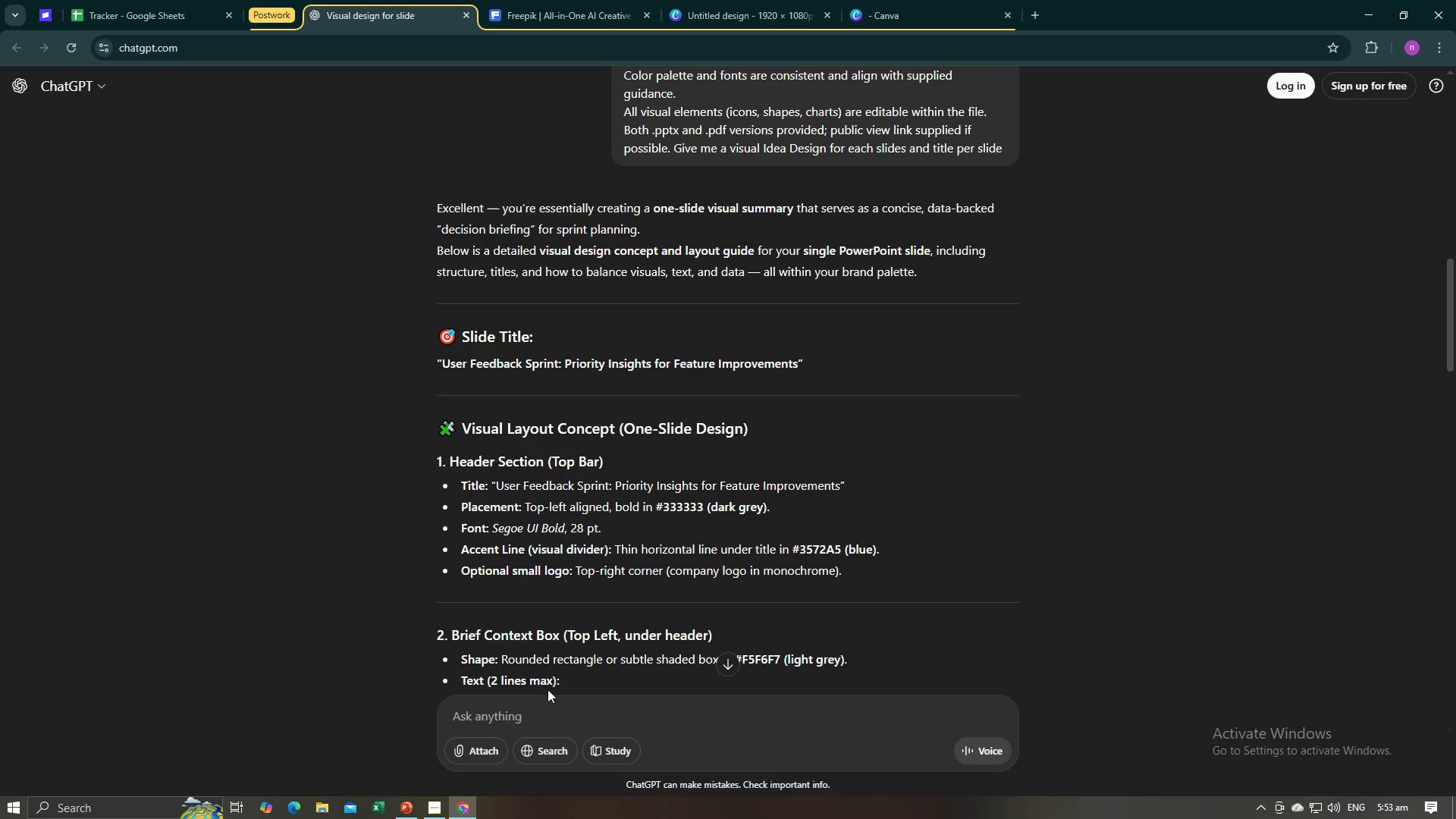 
left_click([570, 709])
 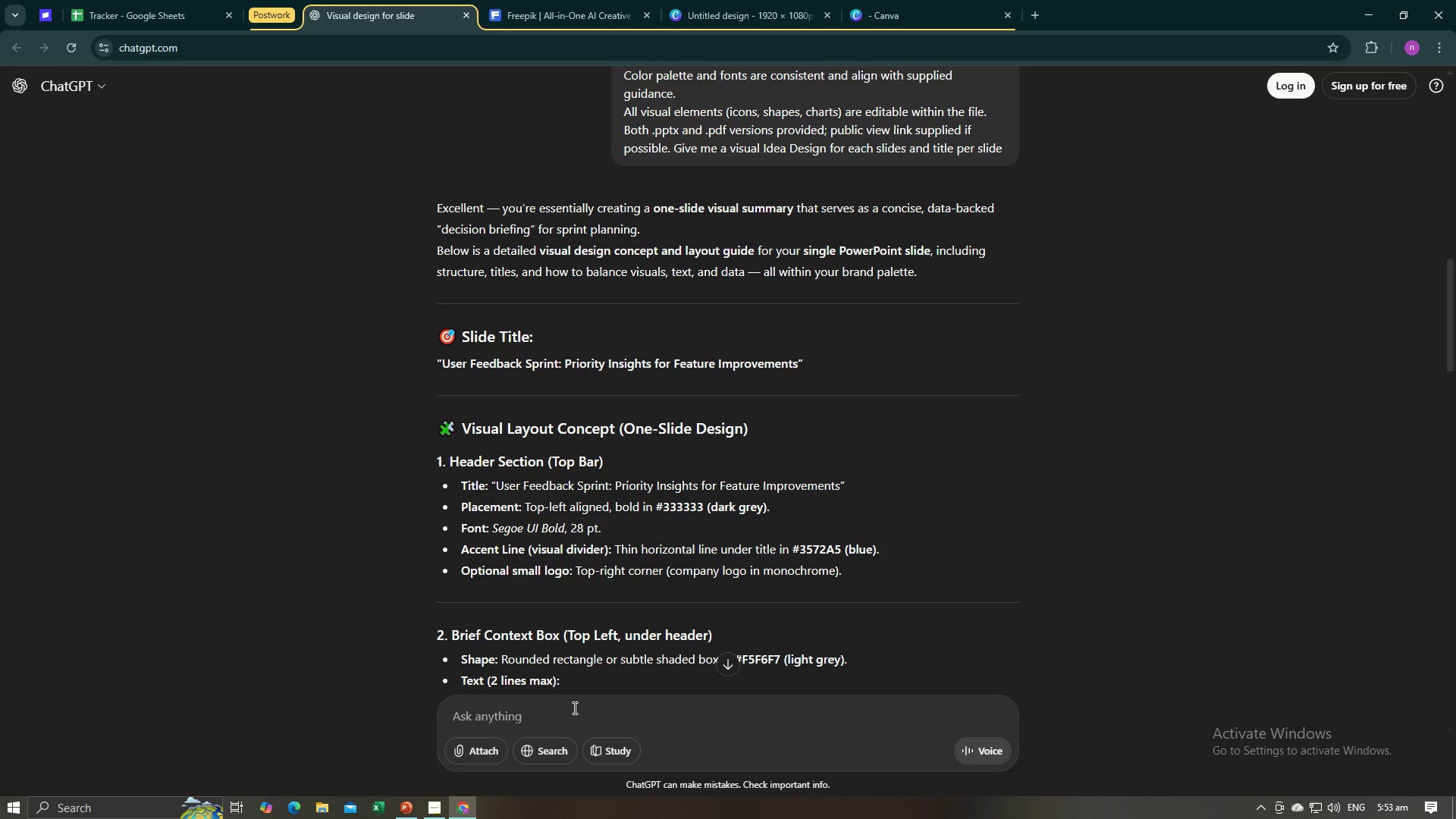 
type(give me a company loko)
key(Backspace)
key(Backspace)
key(Backspace)
key(Backspace)
type(anme )
key(Backspace)
key(Backspace)
key(Backspace)
key(Backspace)
key(Backspace)
type(name for this)
 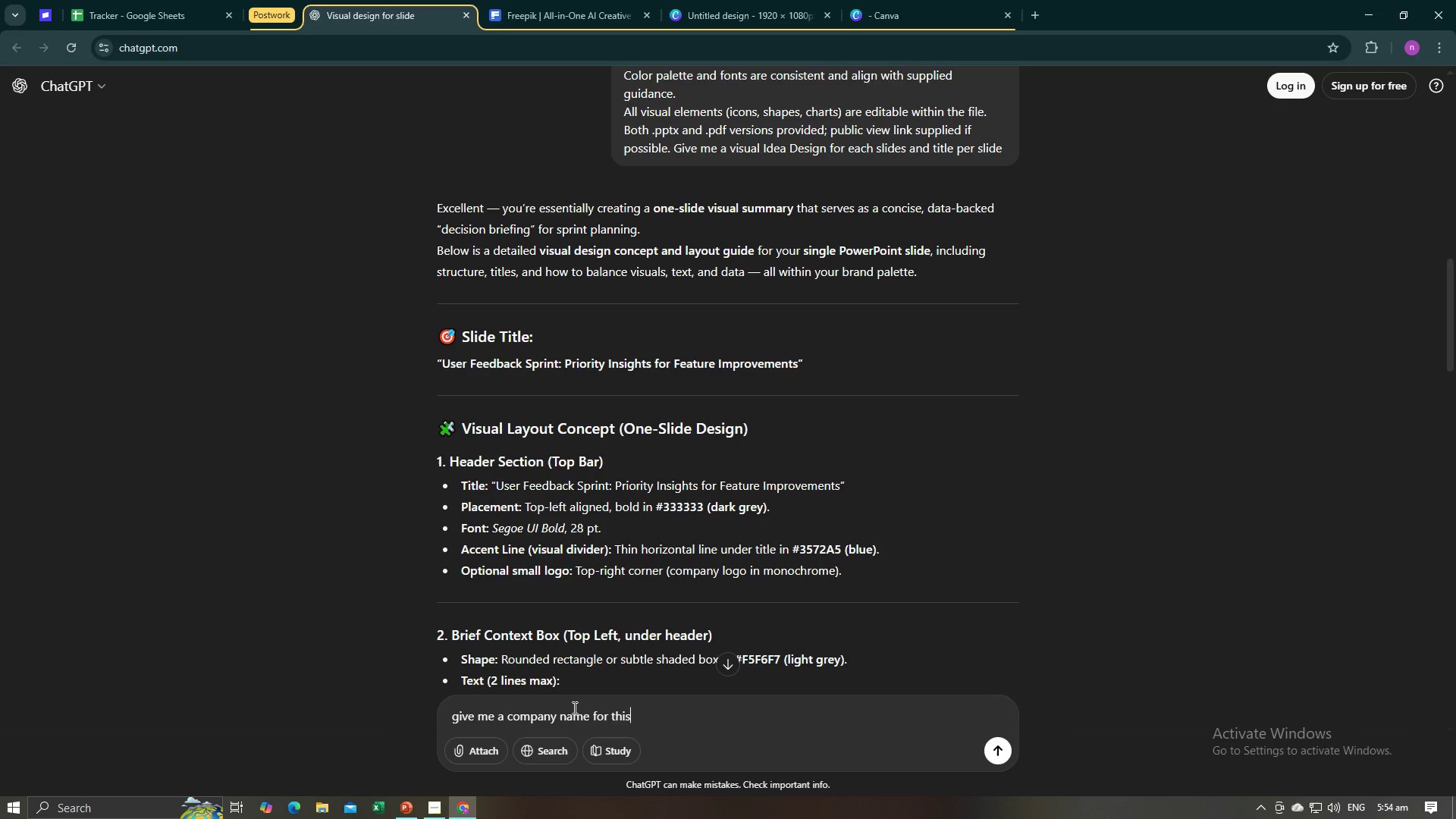 
key(Enter)
 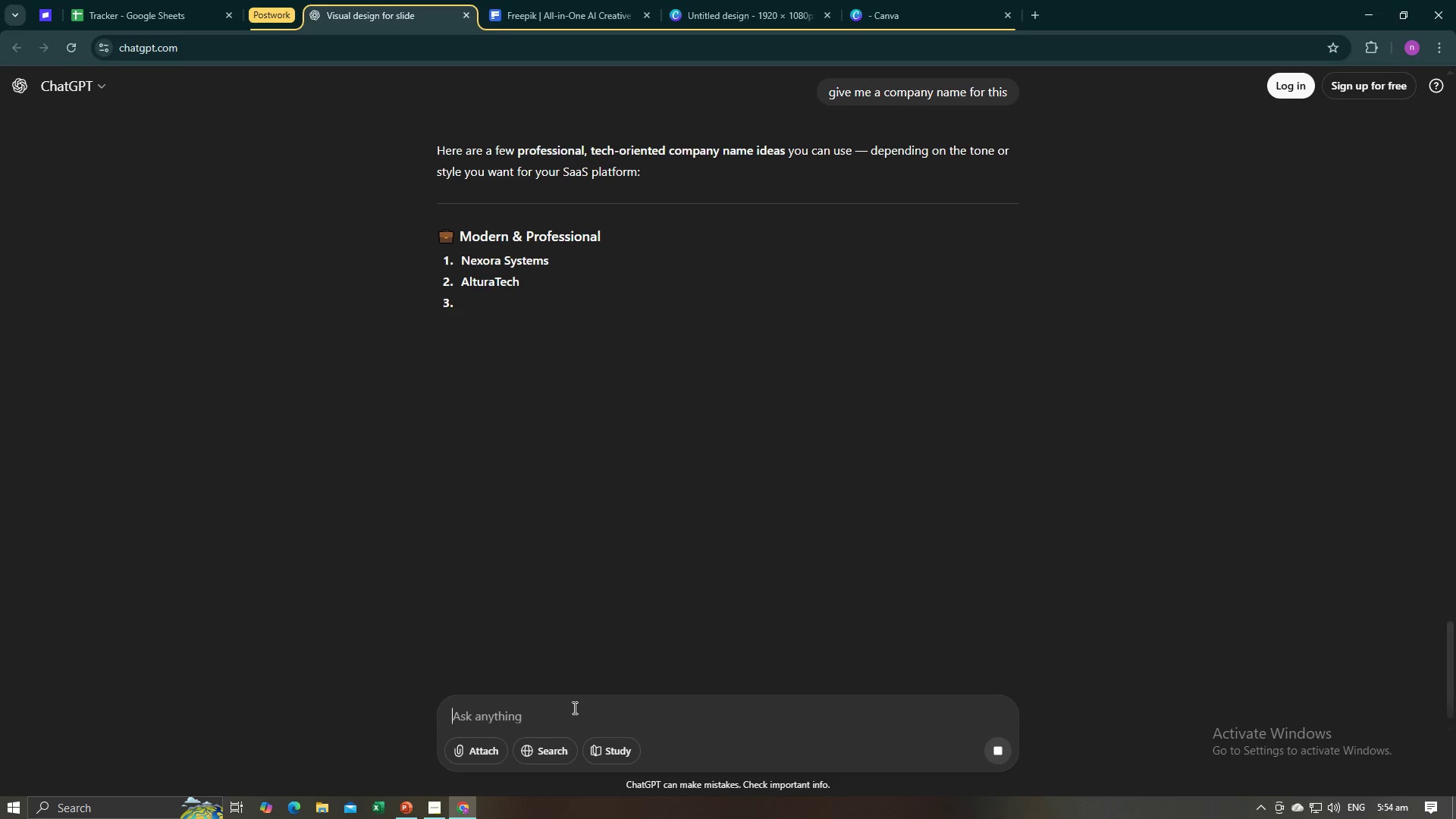 
wait(9.79)
 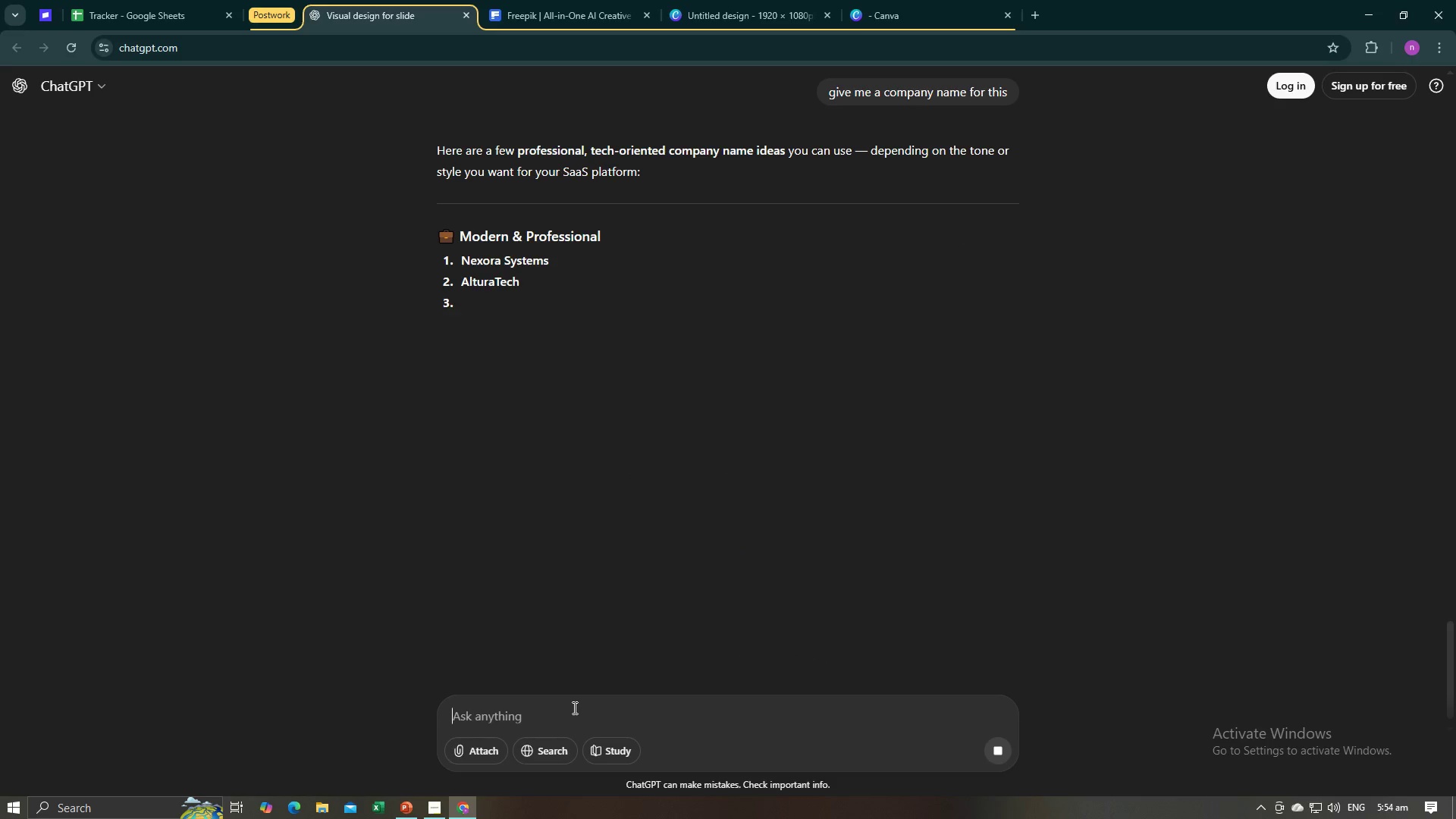 
scroll: coordinate [705, 510], scroll_direction: down, amount: 2.0
 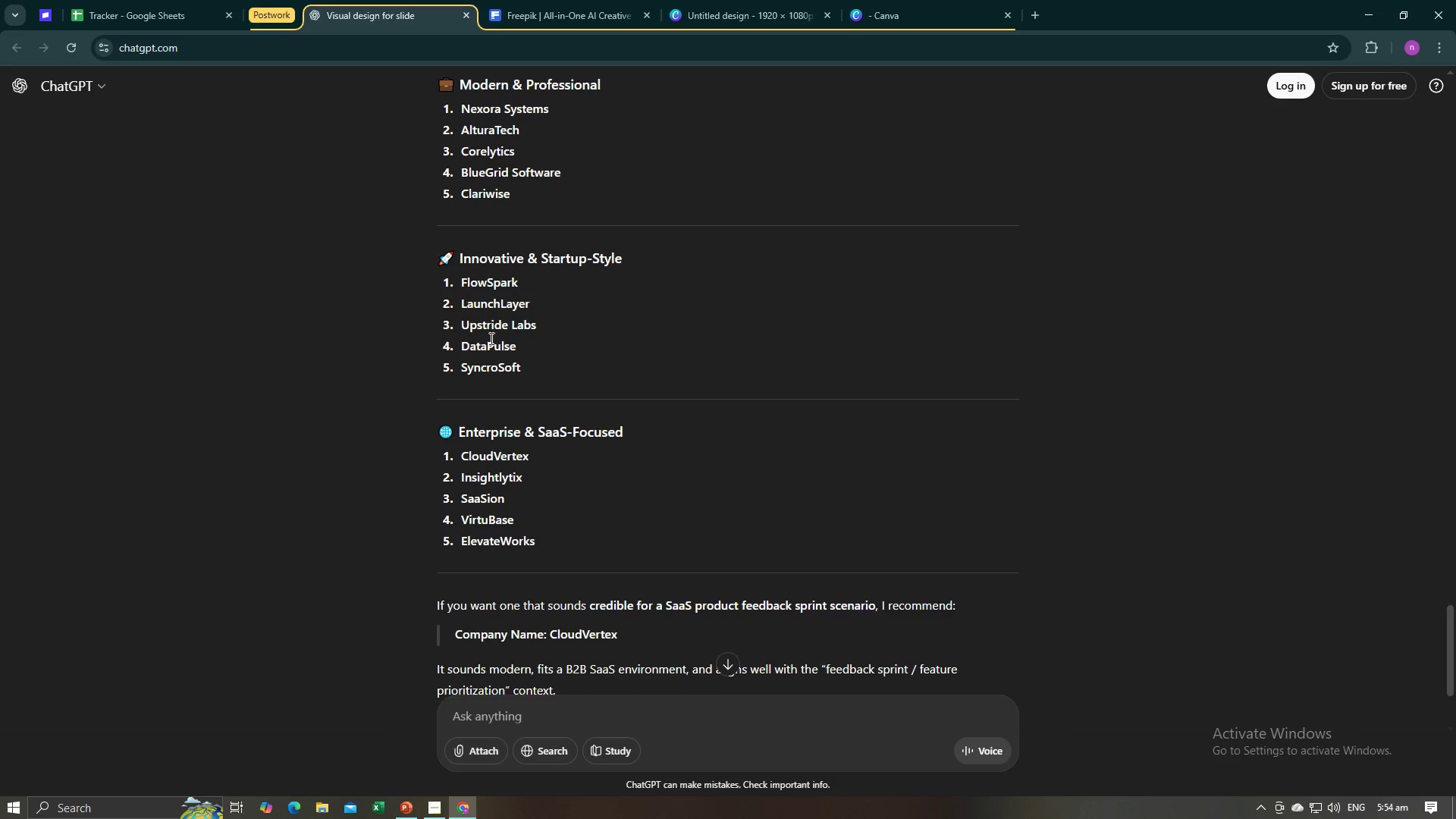 
left_click_drag(start_coordinate=[523, 277], to_coordinate=[479, 284])
 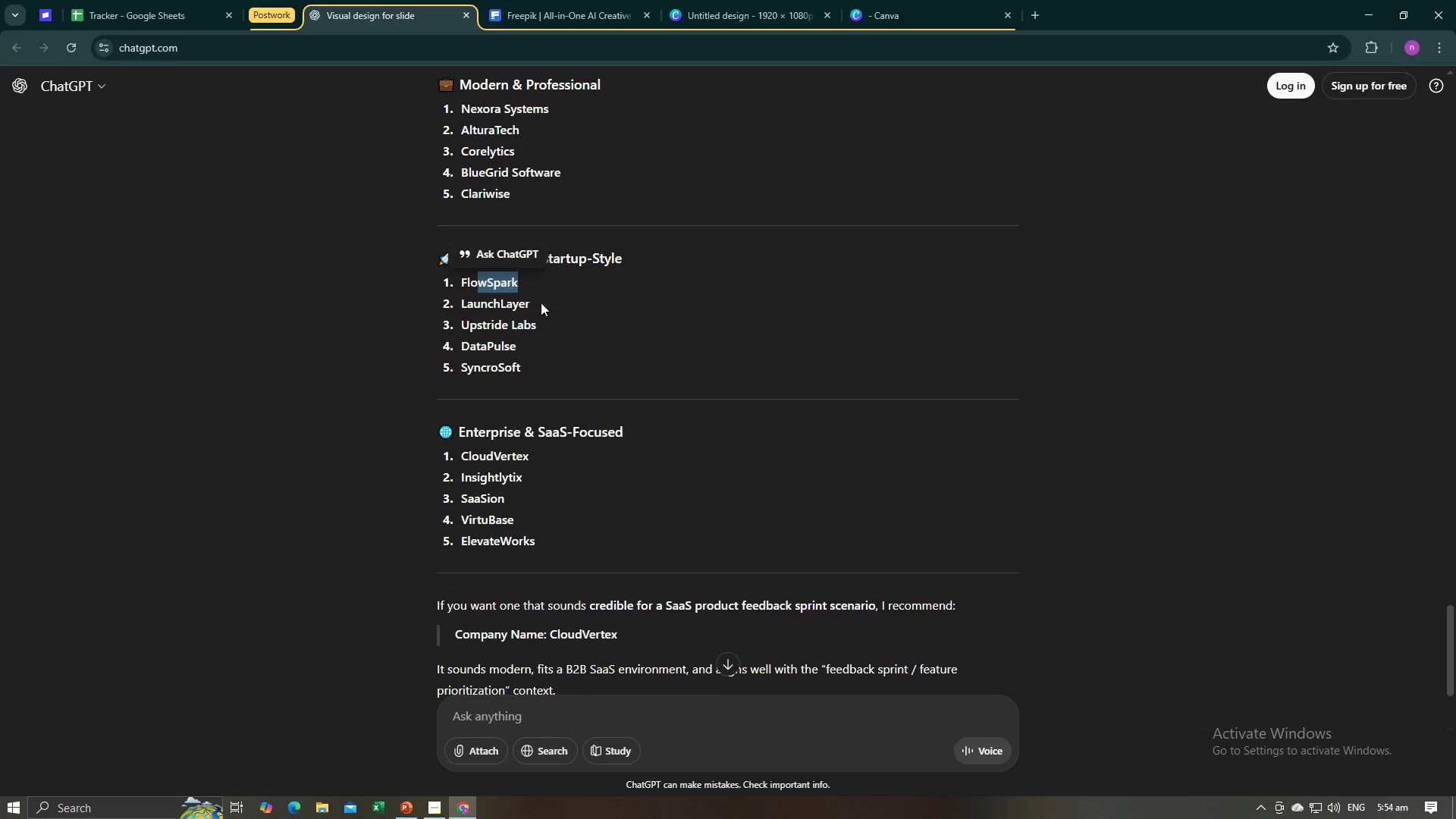 
left_click_drag(start_coordinate=[550, 305], to_coordinate=[522, 309])
 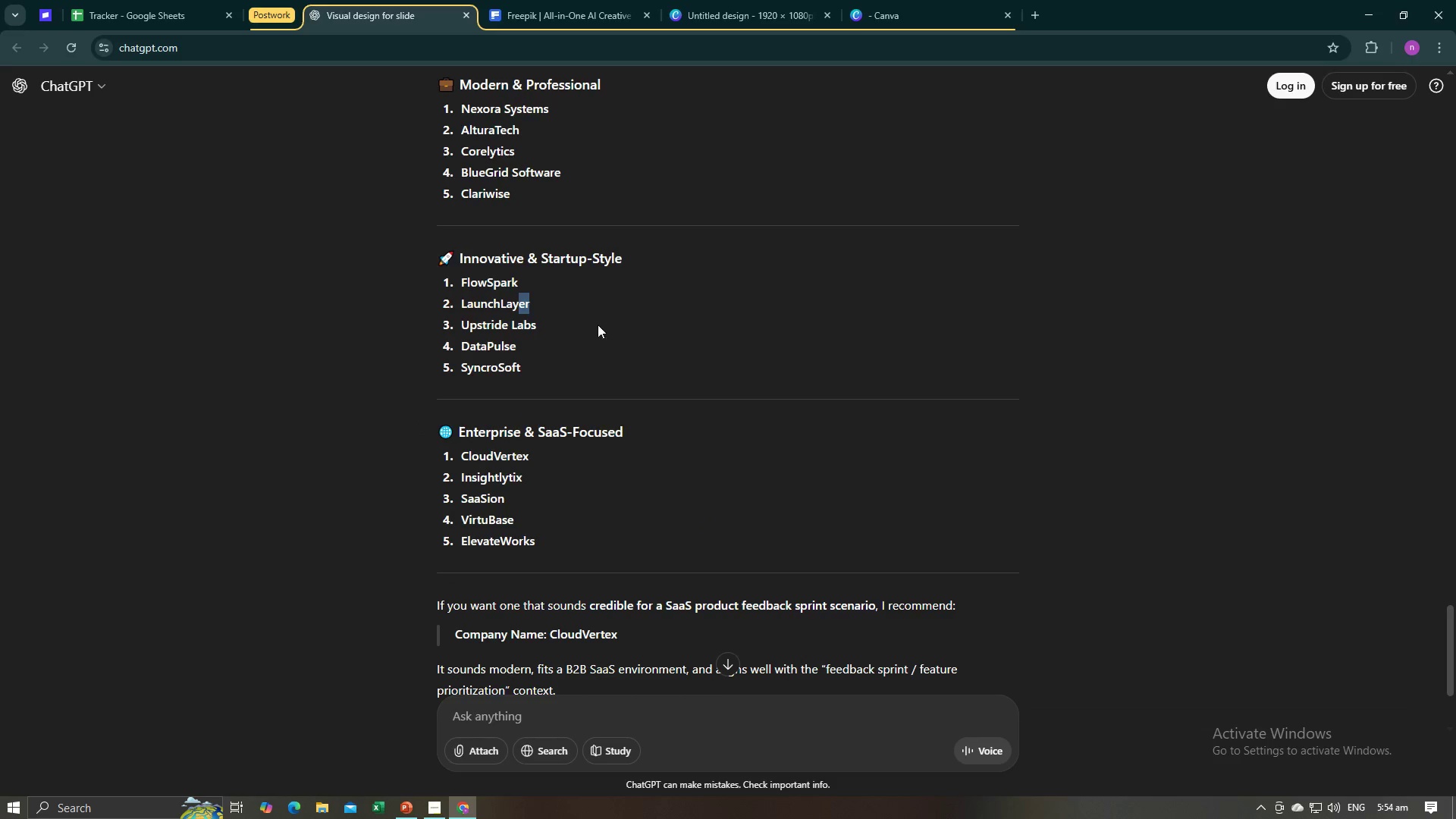 
left_click([605, 330])
 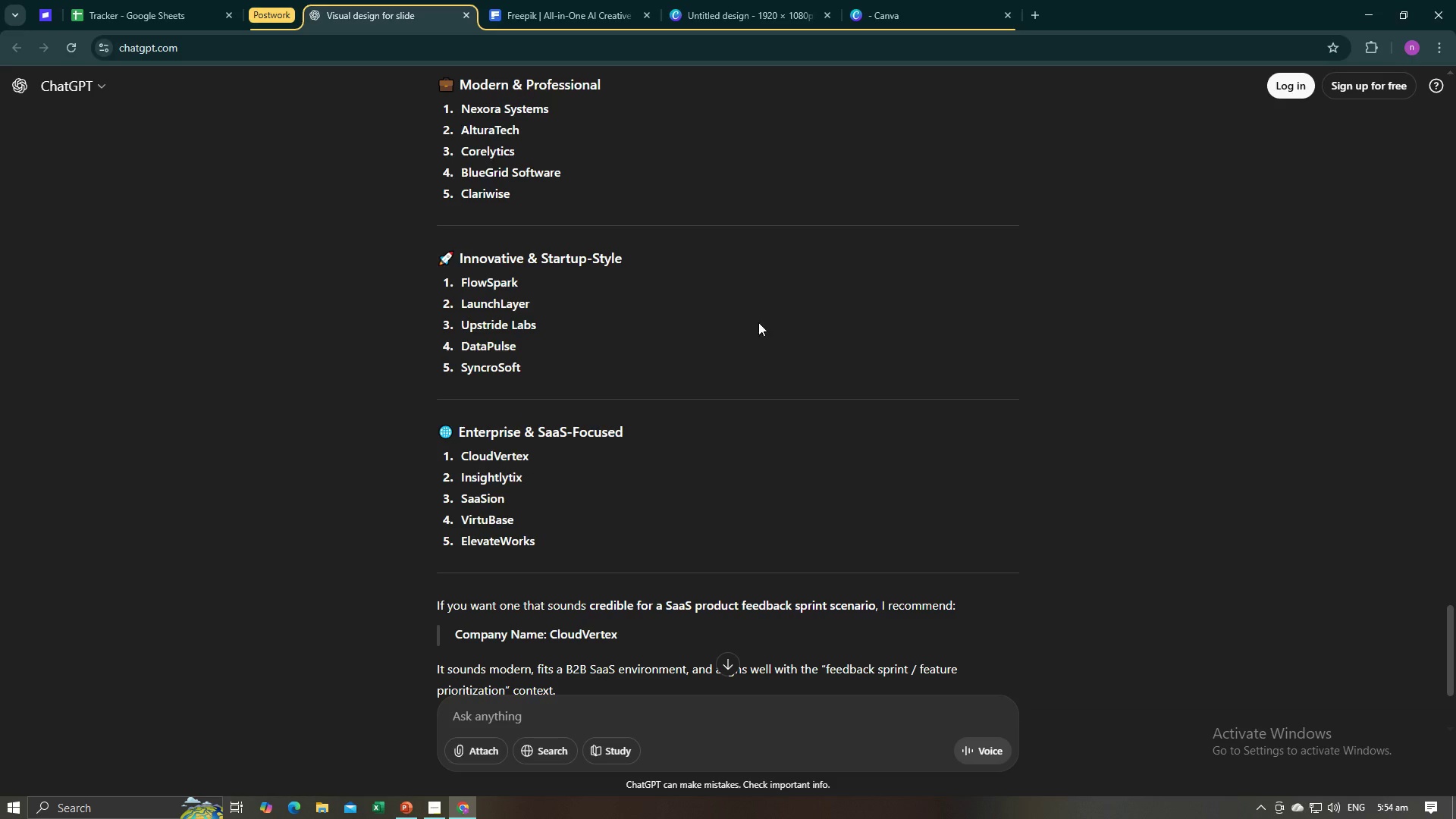 
left_click_drag(start_coordinate=[526, 367], to_coordinate=[513, 368])
 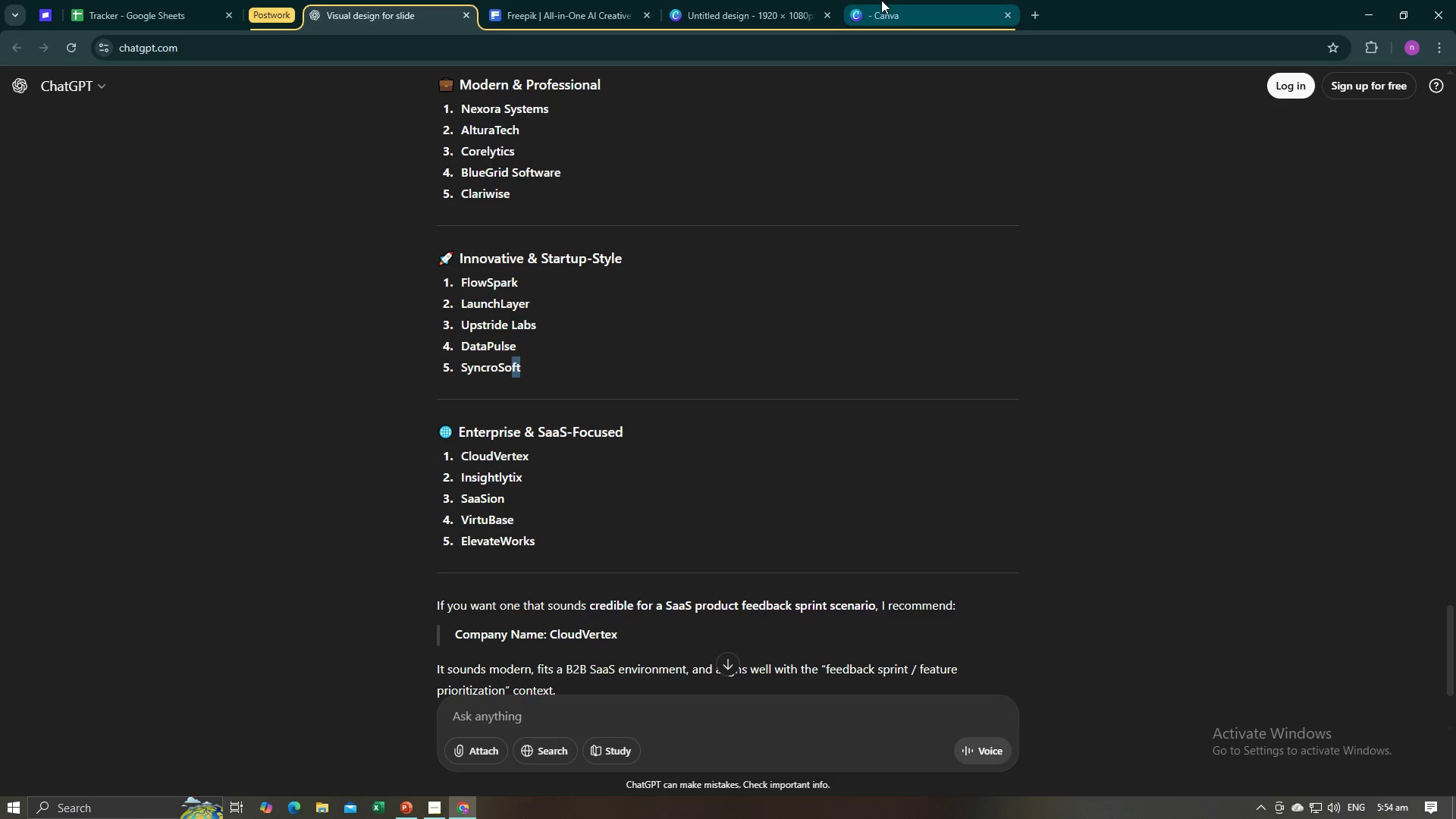 
left_click([881, 0])
 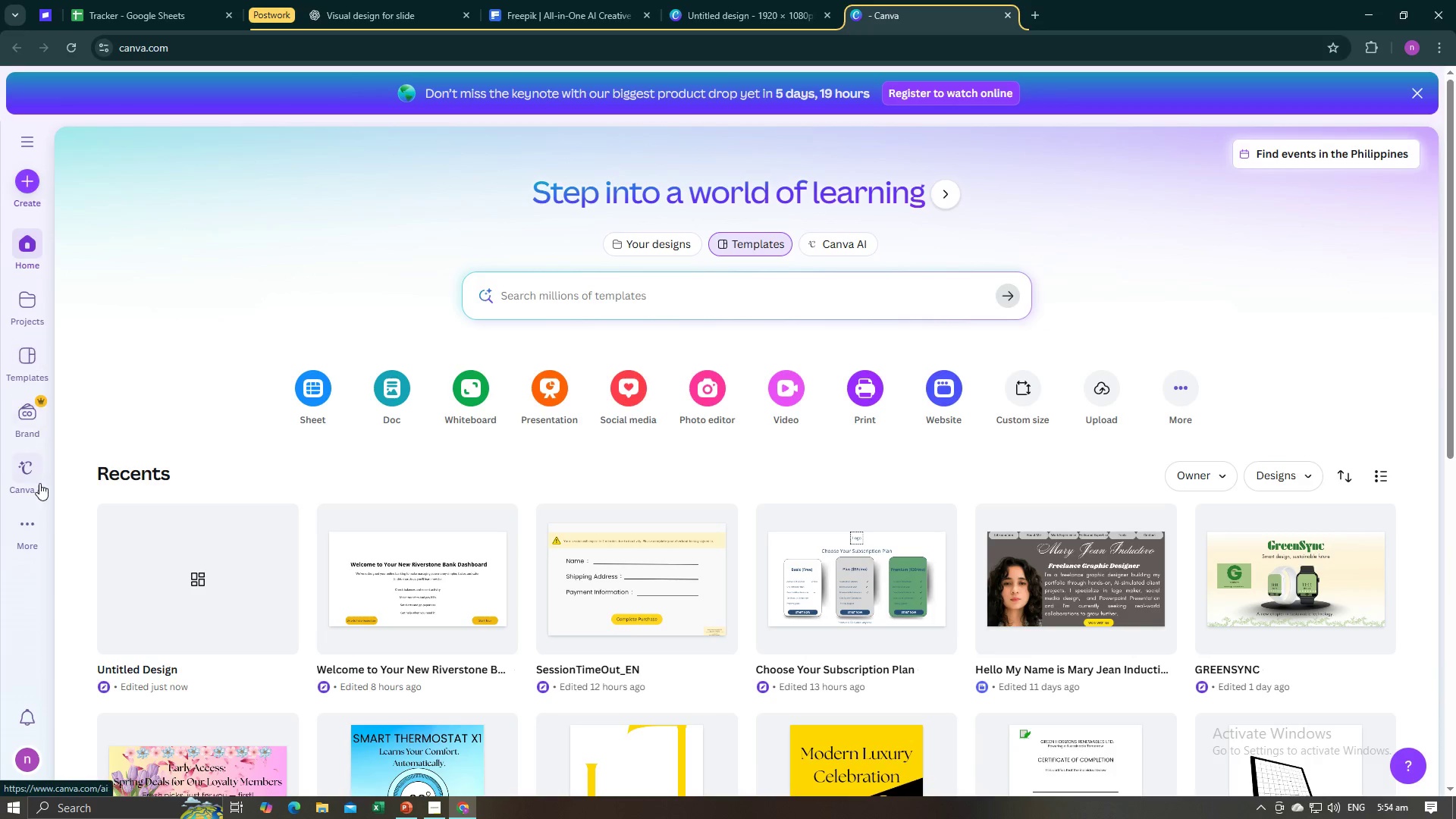 
left_click([14, 180])
 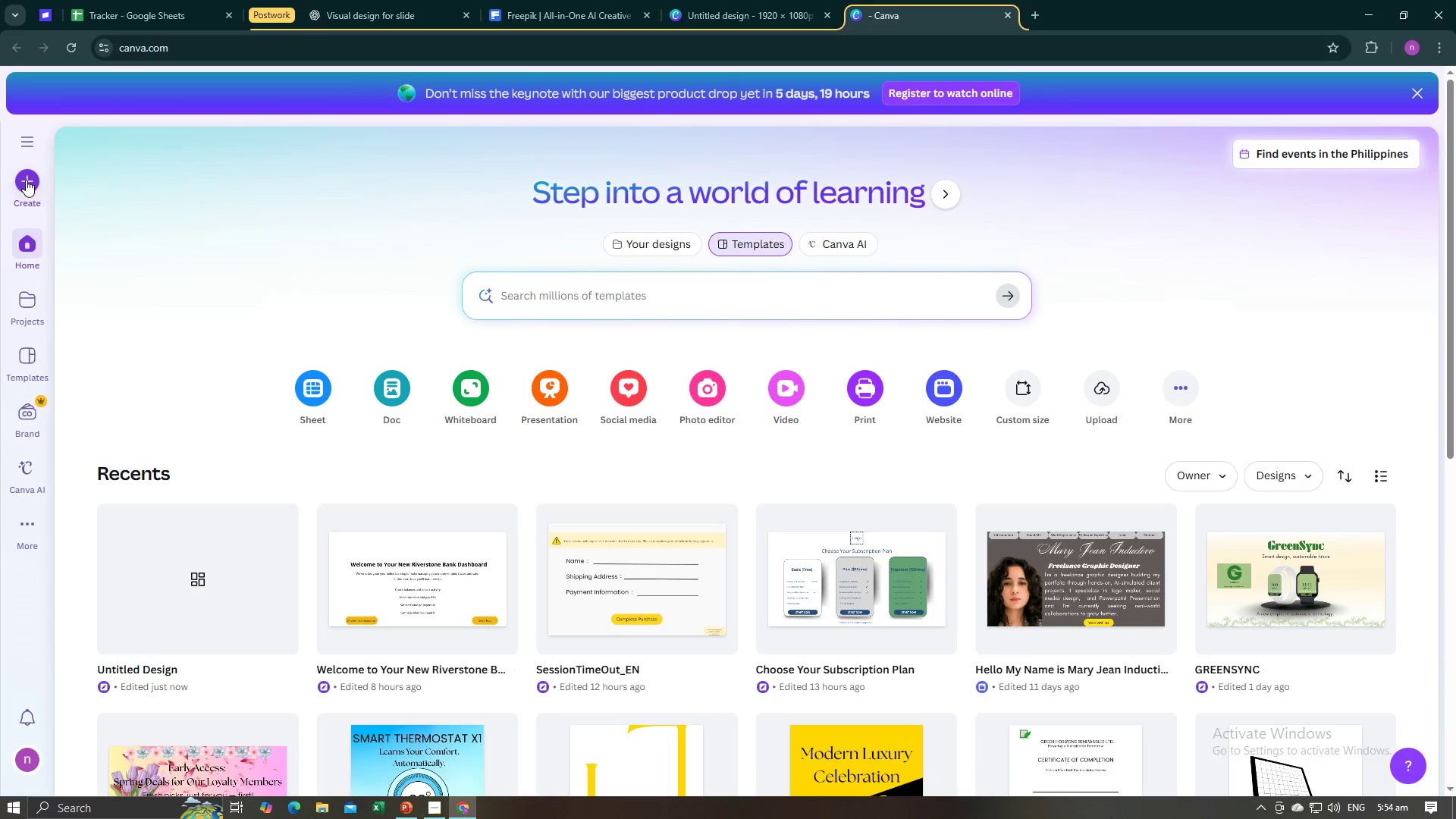 
left_click([27, 180])
 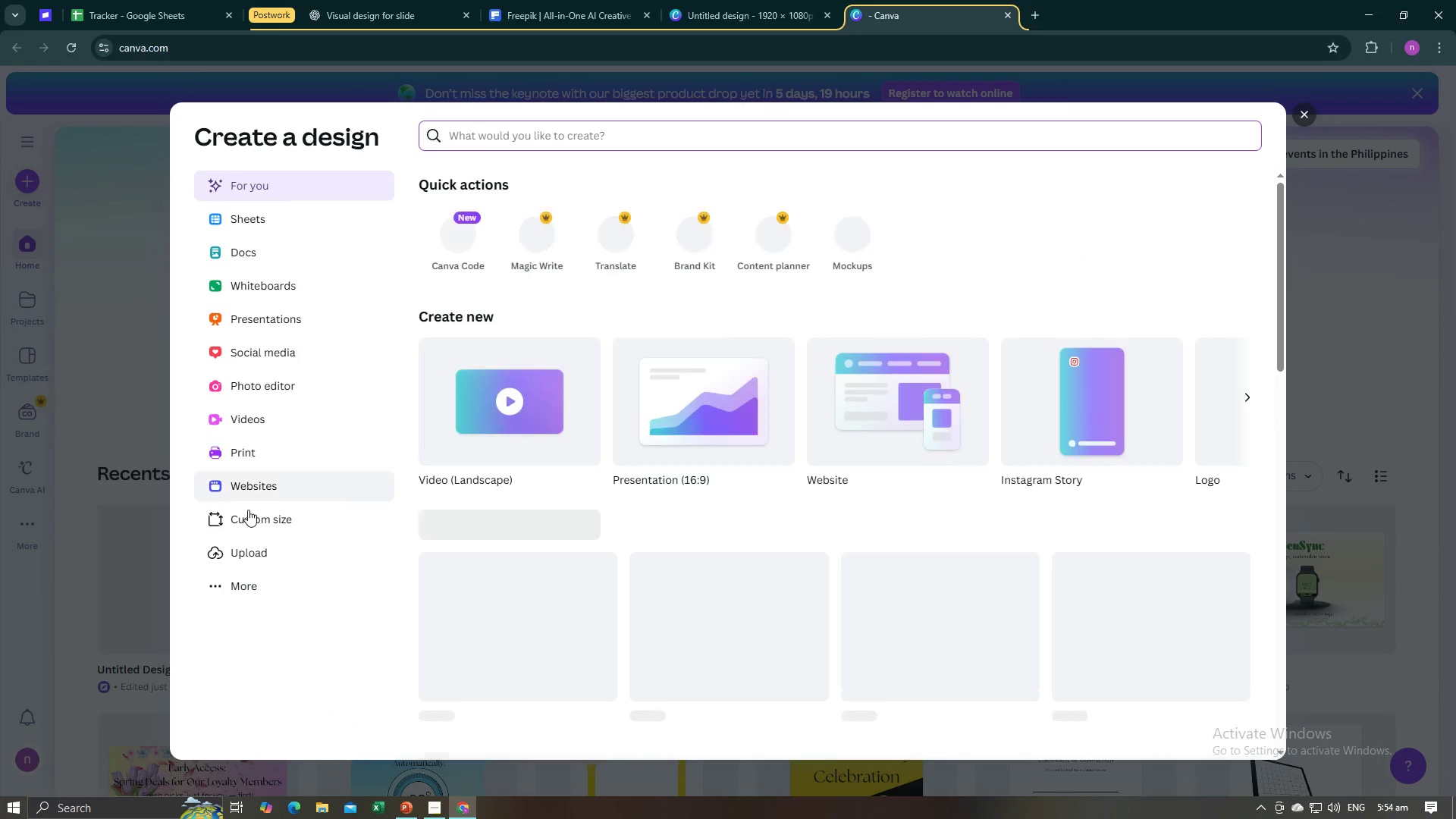 
left_click([248, 521])
 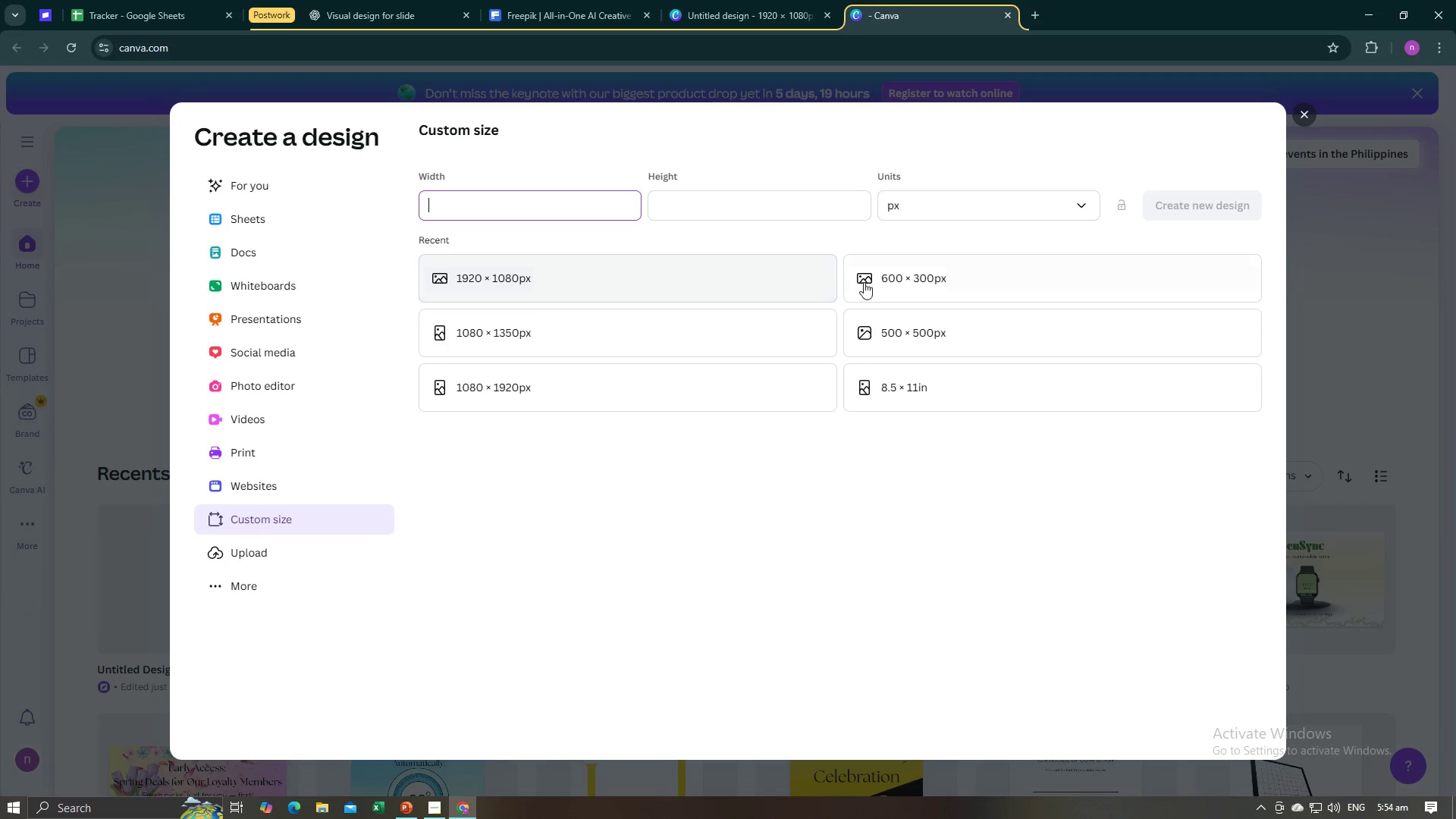 
left_click([917, 329])
 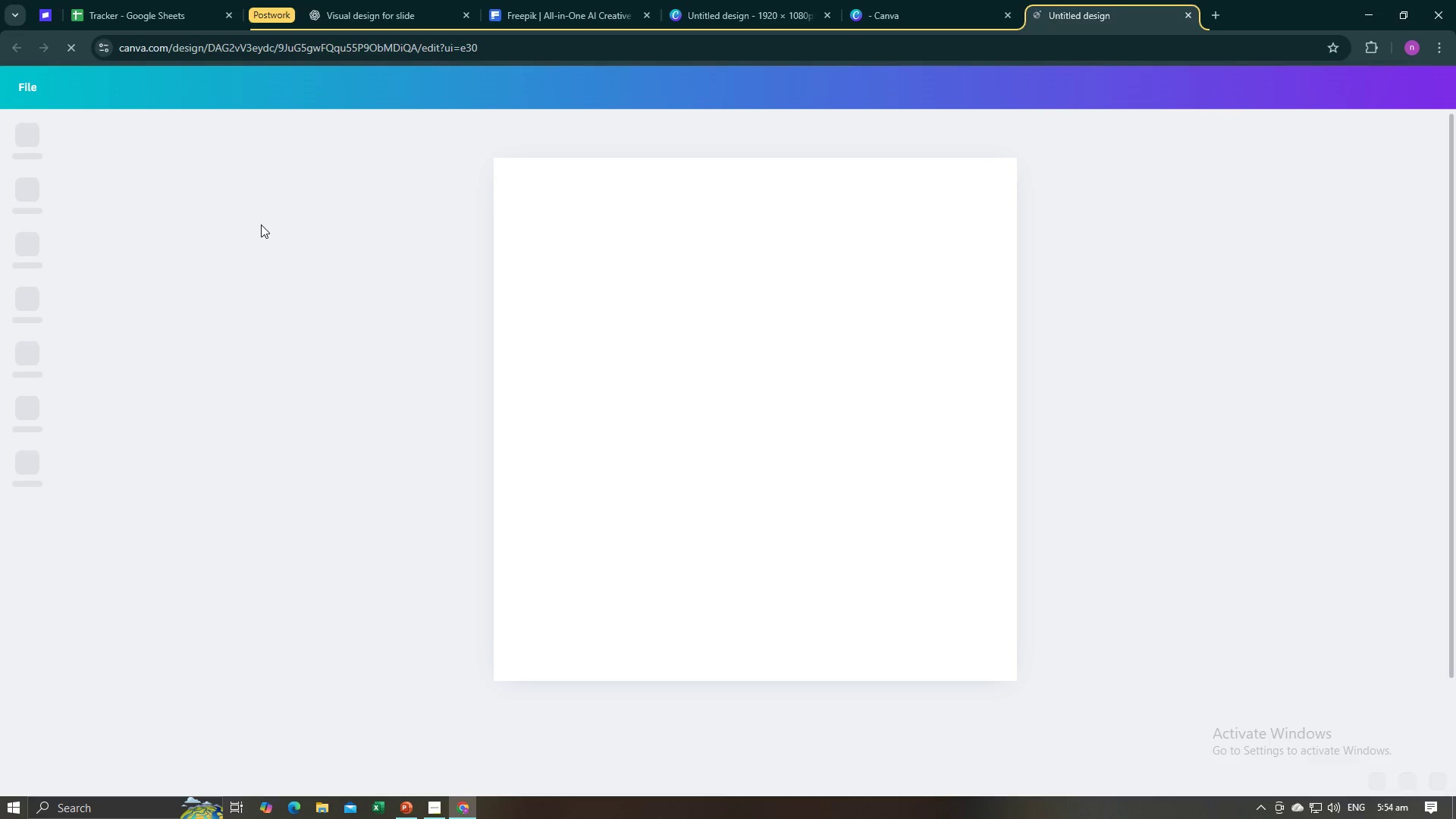 
wait(8.02)
 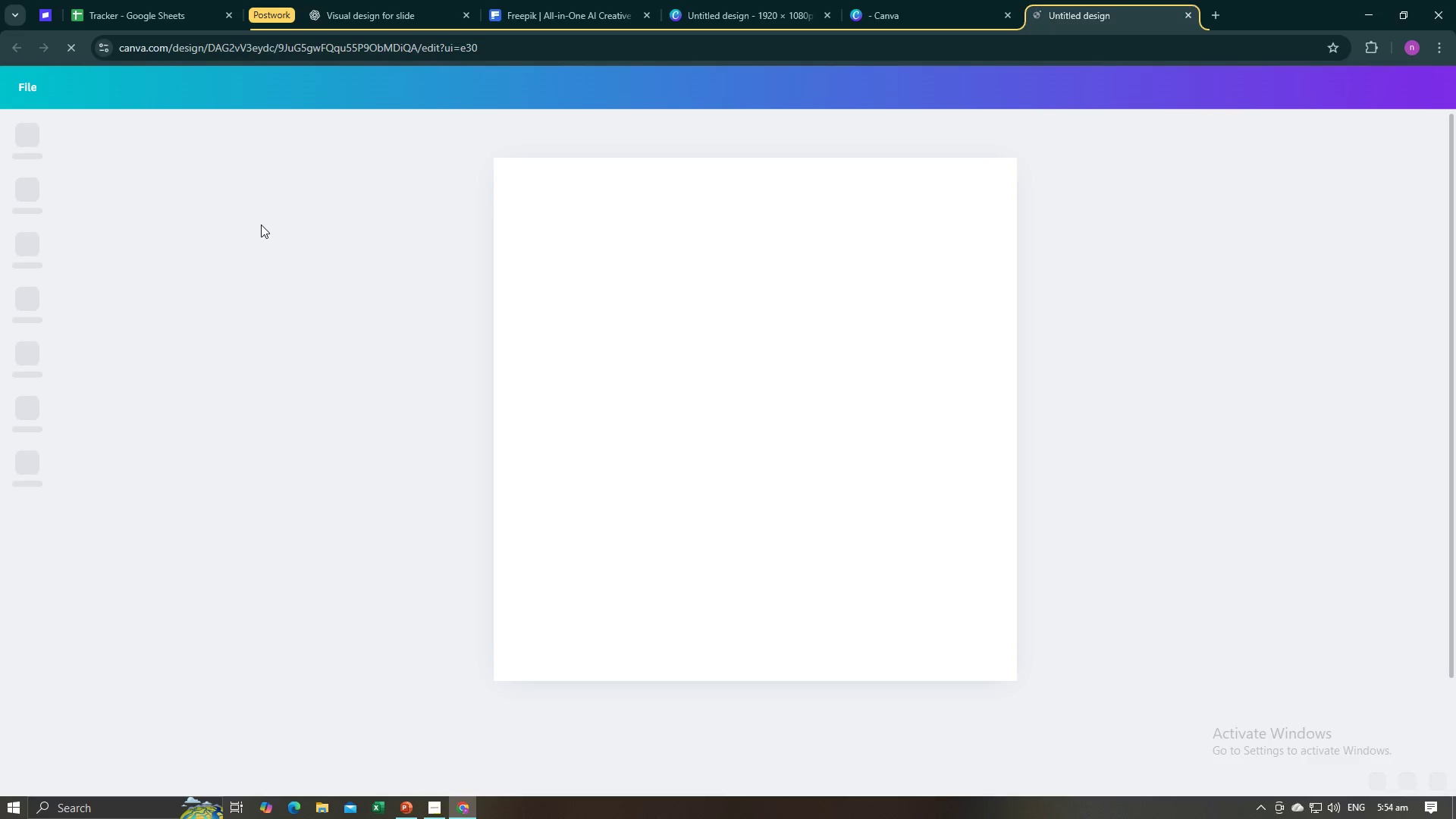 
left_click([443, 343])
 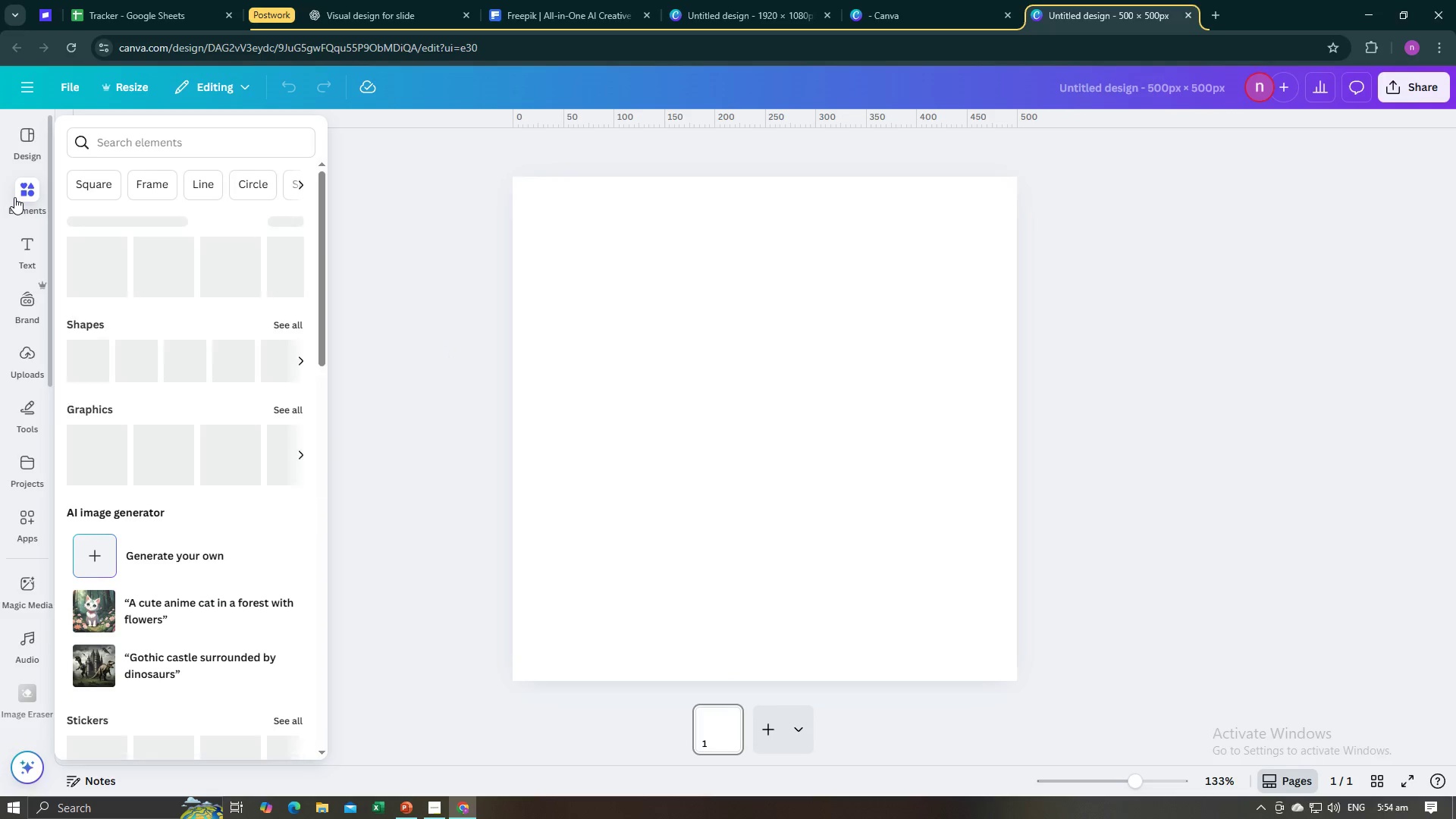 
left_click([14, 197])
 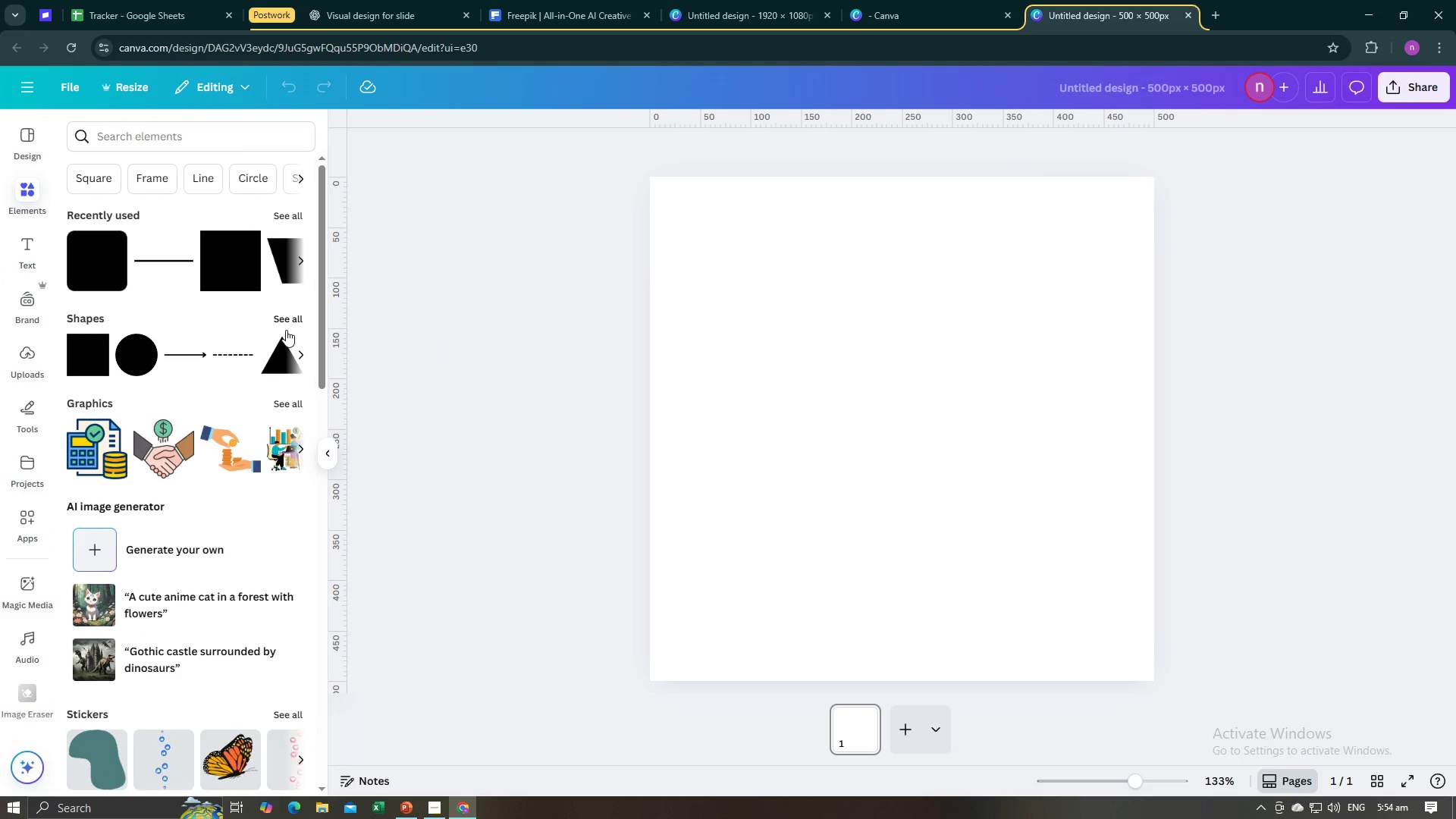 
left_click([290, 319])
 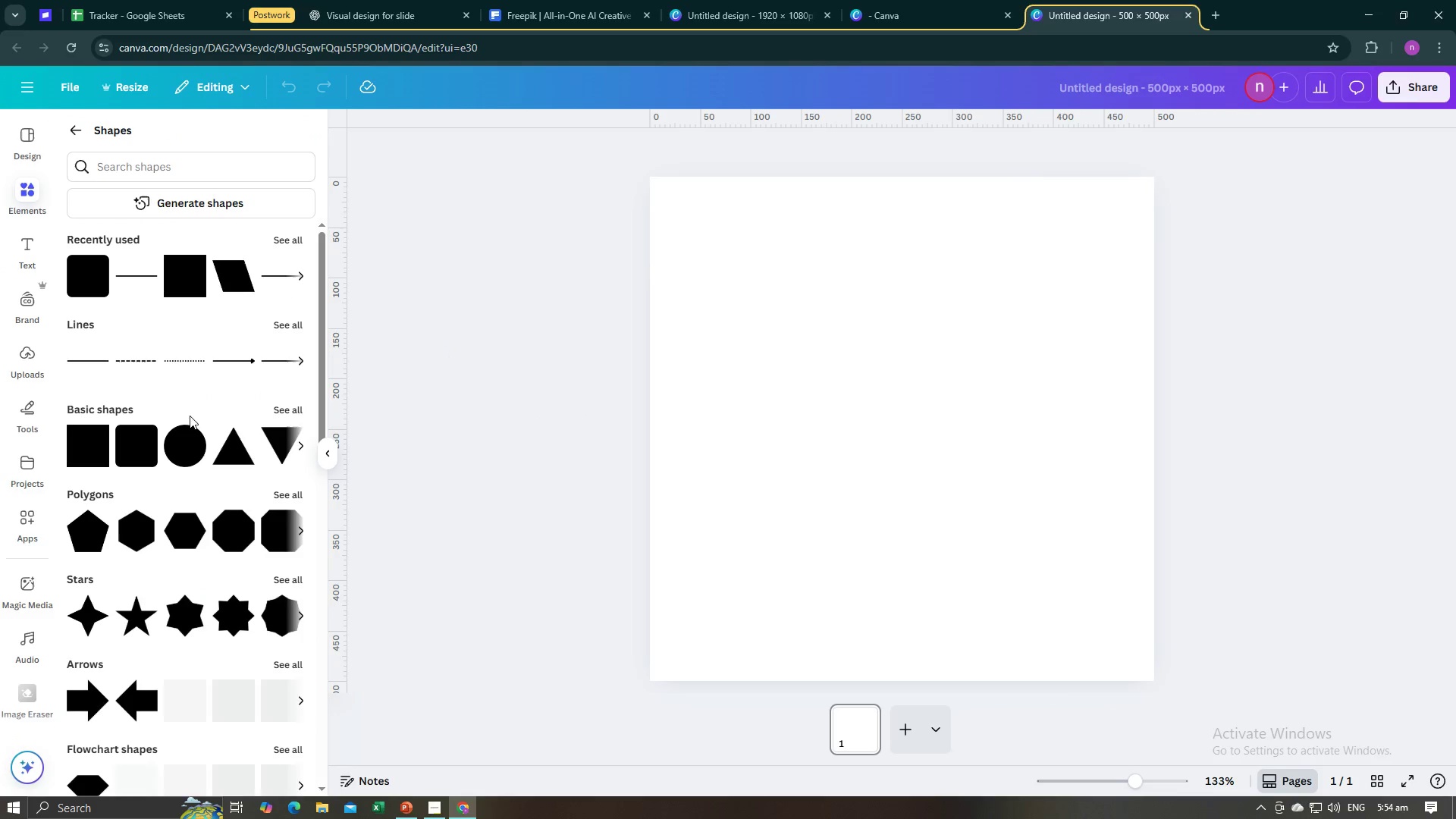 
scroll: coordinate [155, 444], scroll_direction: down, amount: 7.0
 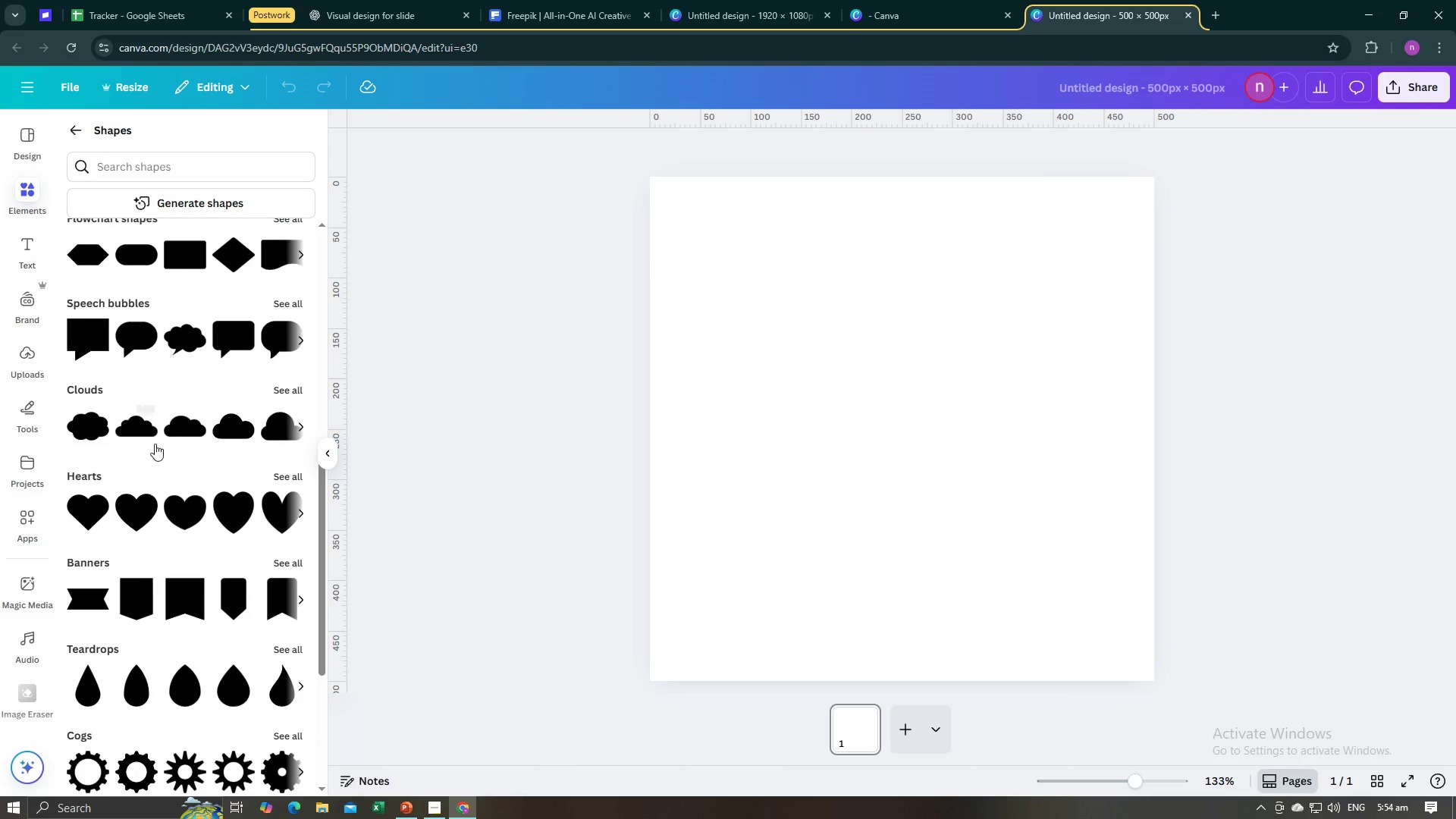 
scroll: coordinate [155, 444], scroll_direction: up, amount: 3.0
 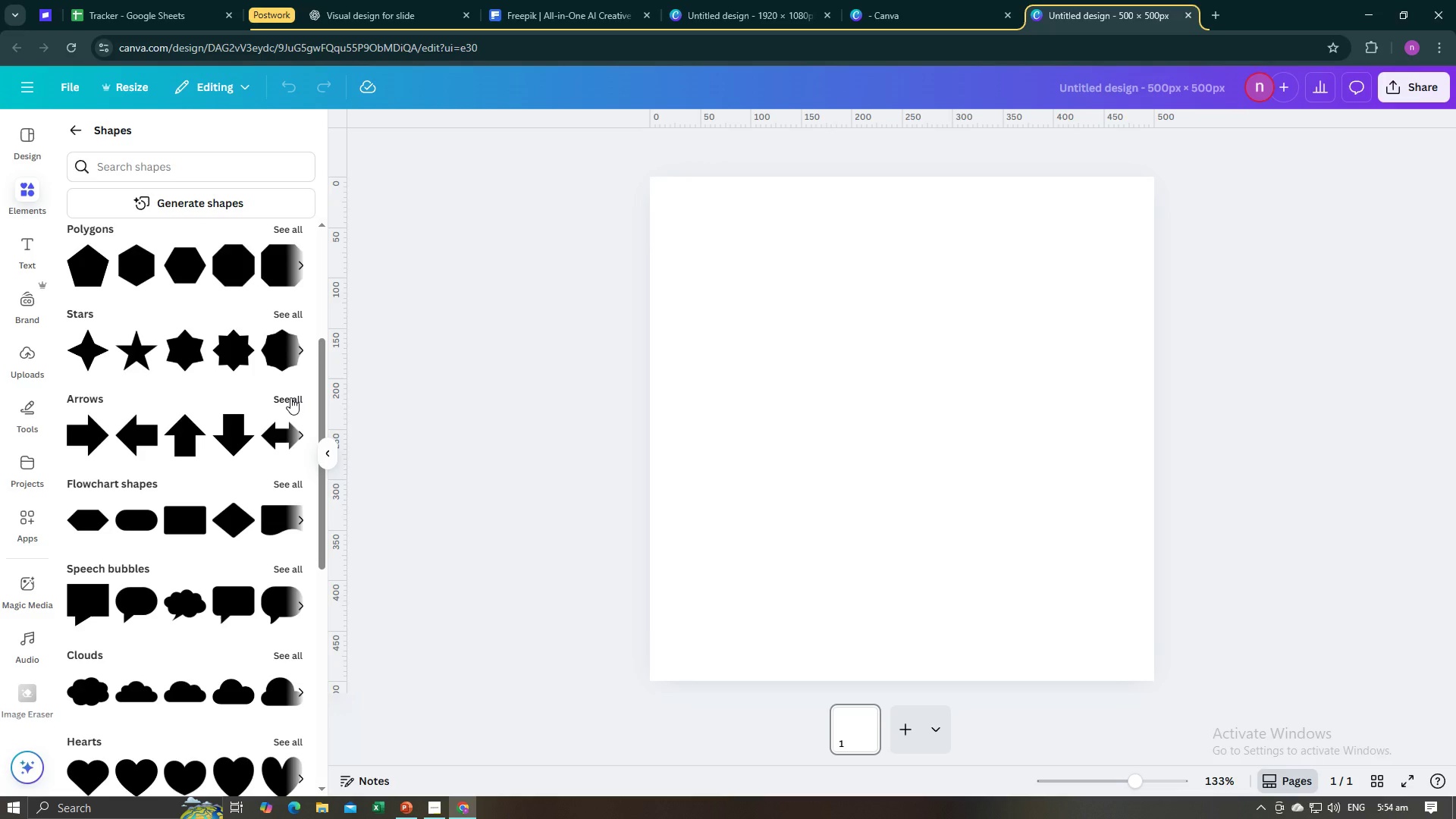 
left_click([290, 397])
 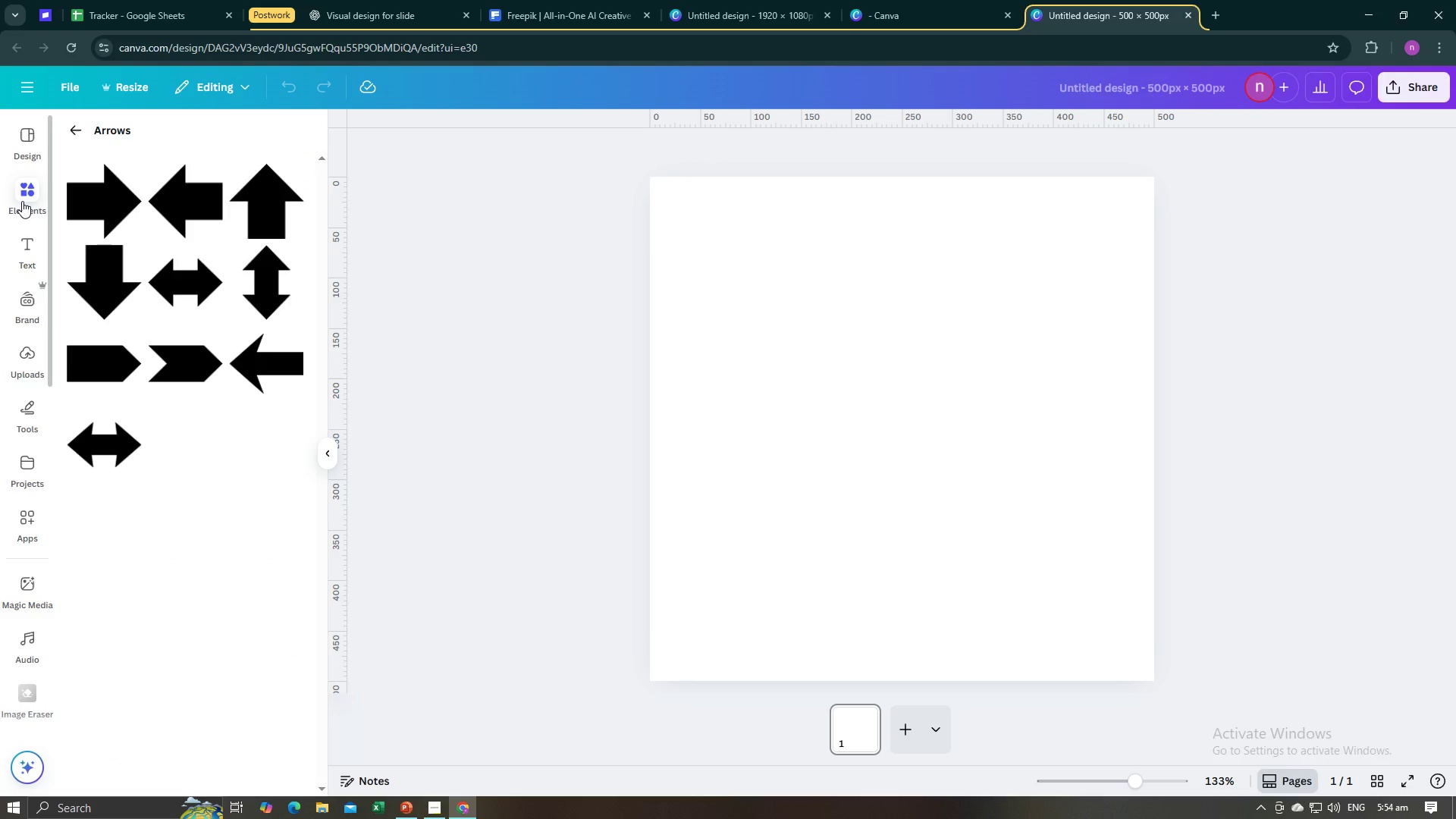 
wait(5.58)
 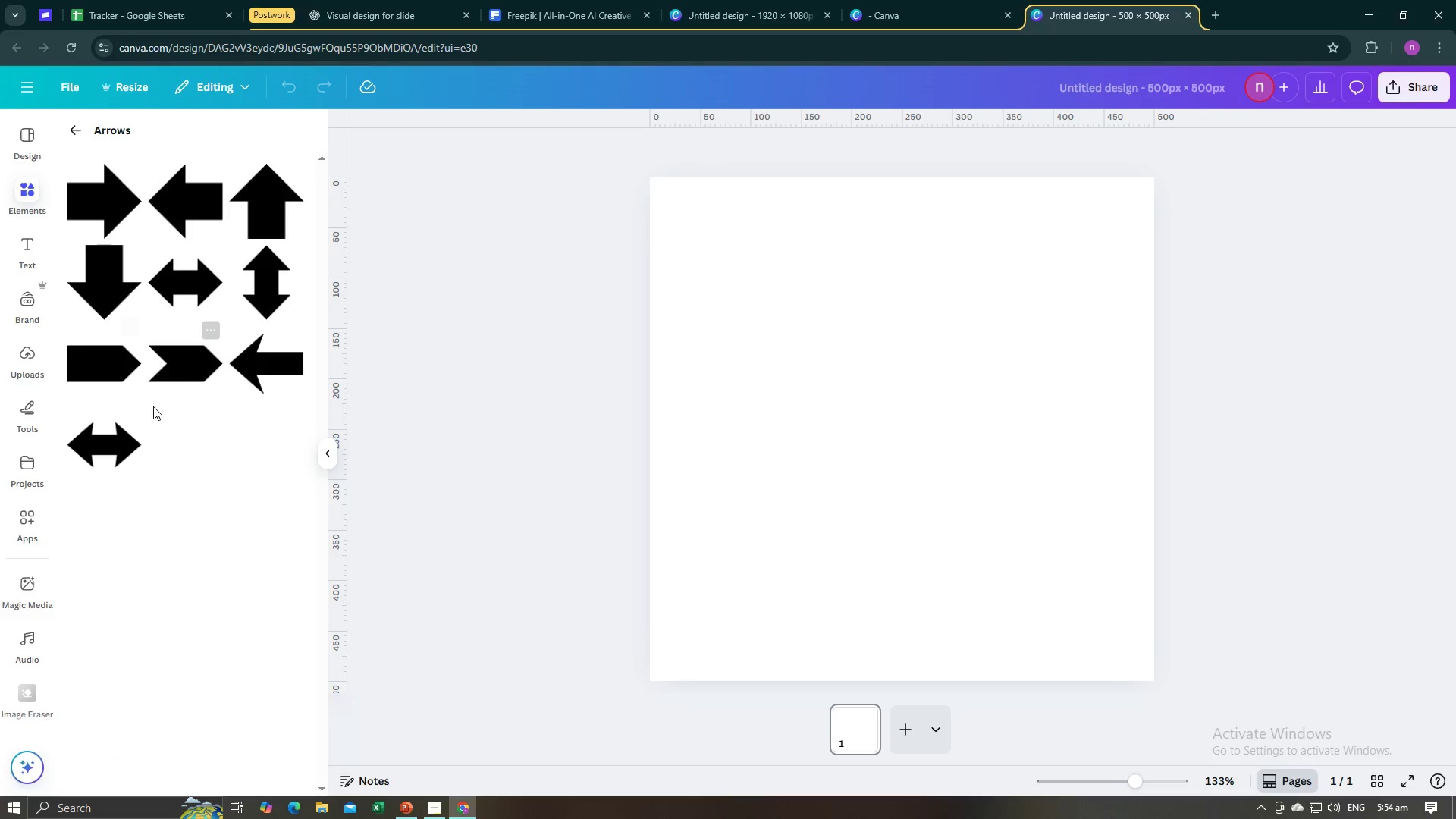 
double_click([69, 125])
 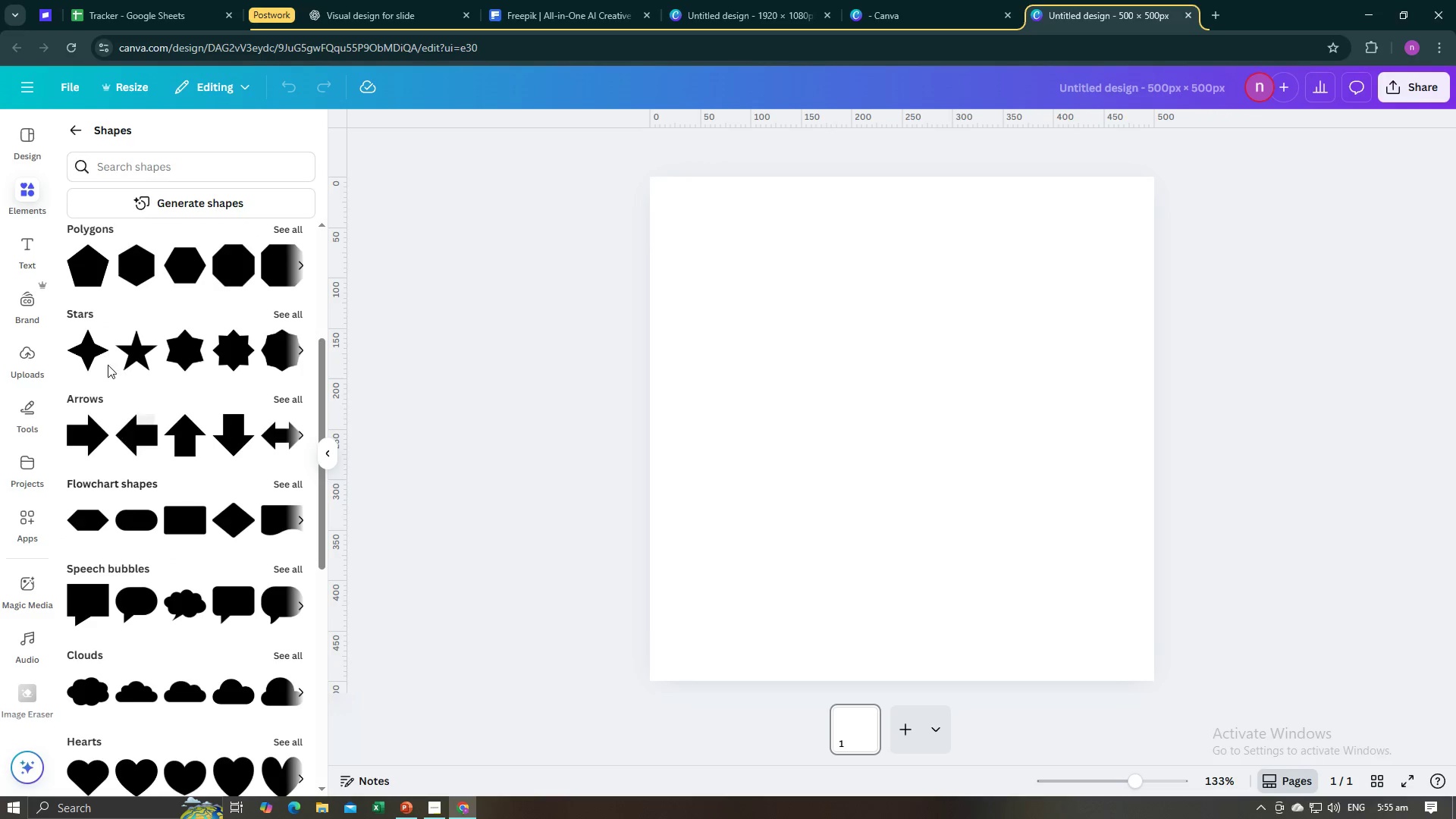 
scroll: coordinate [209, 295], scroll_direction: up, amount: 8.0
 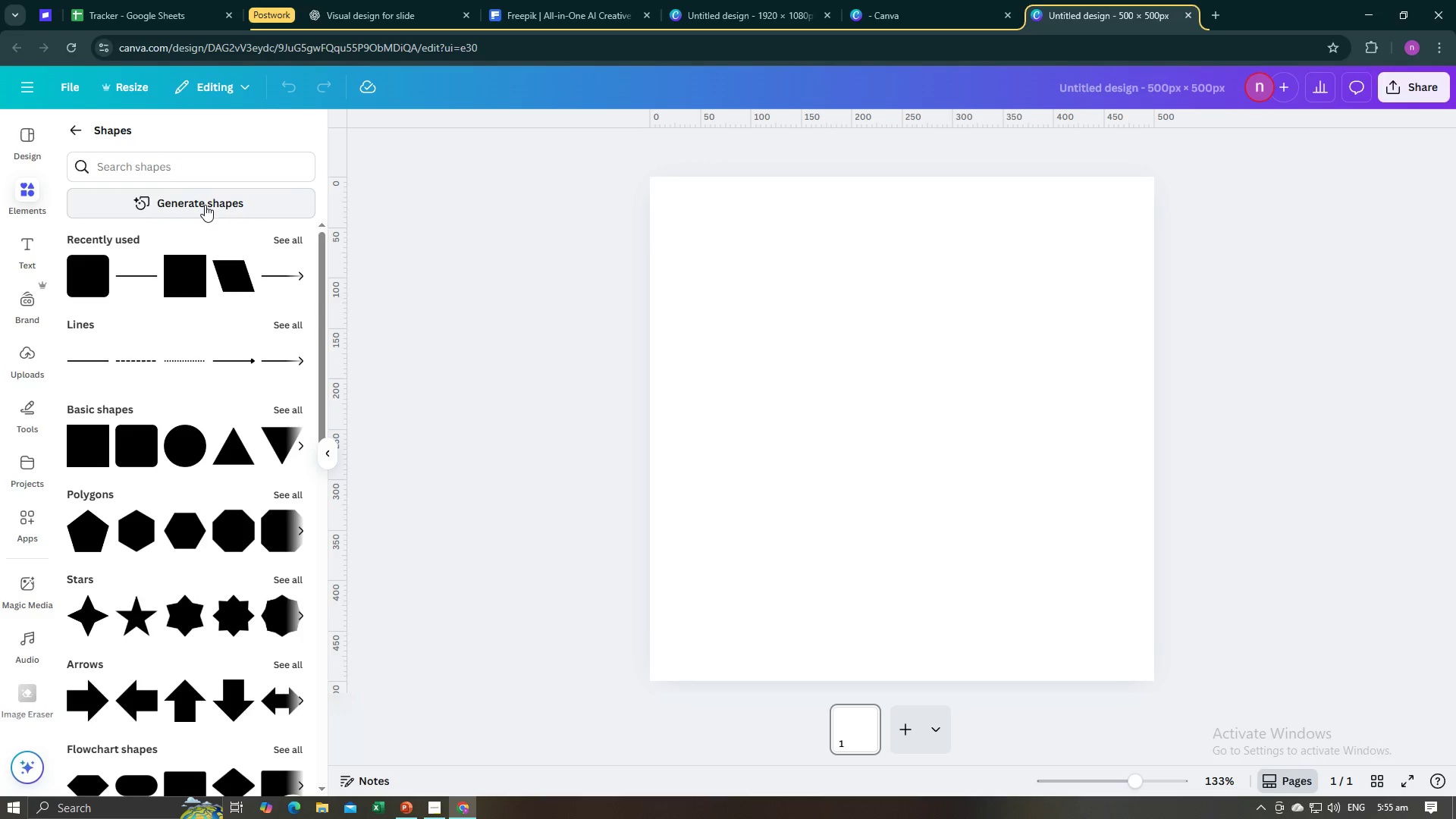 
left_click([205, 205])
 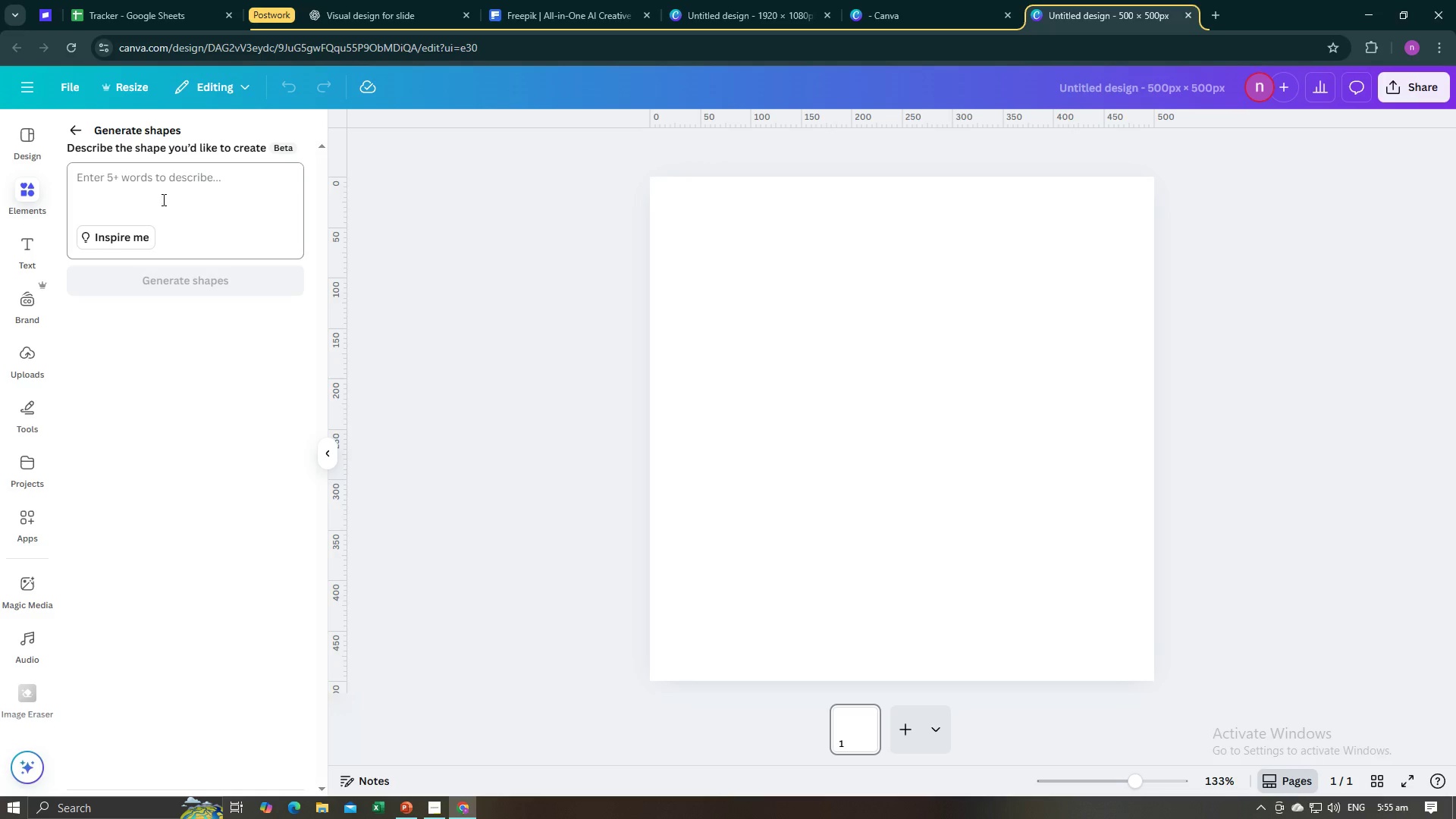 
left_click([162, 193])
 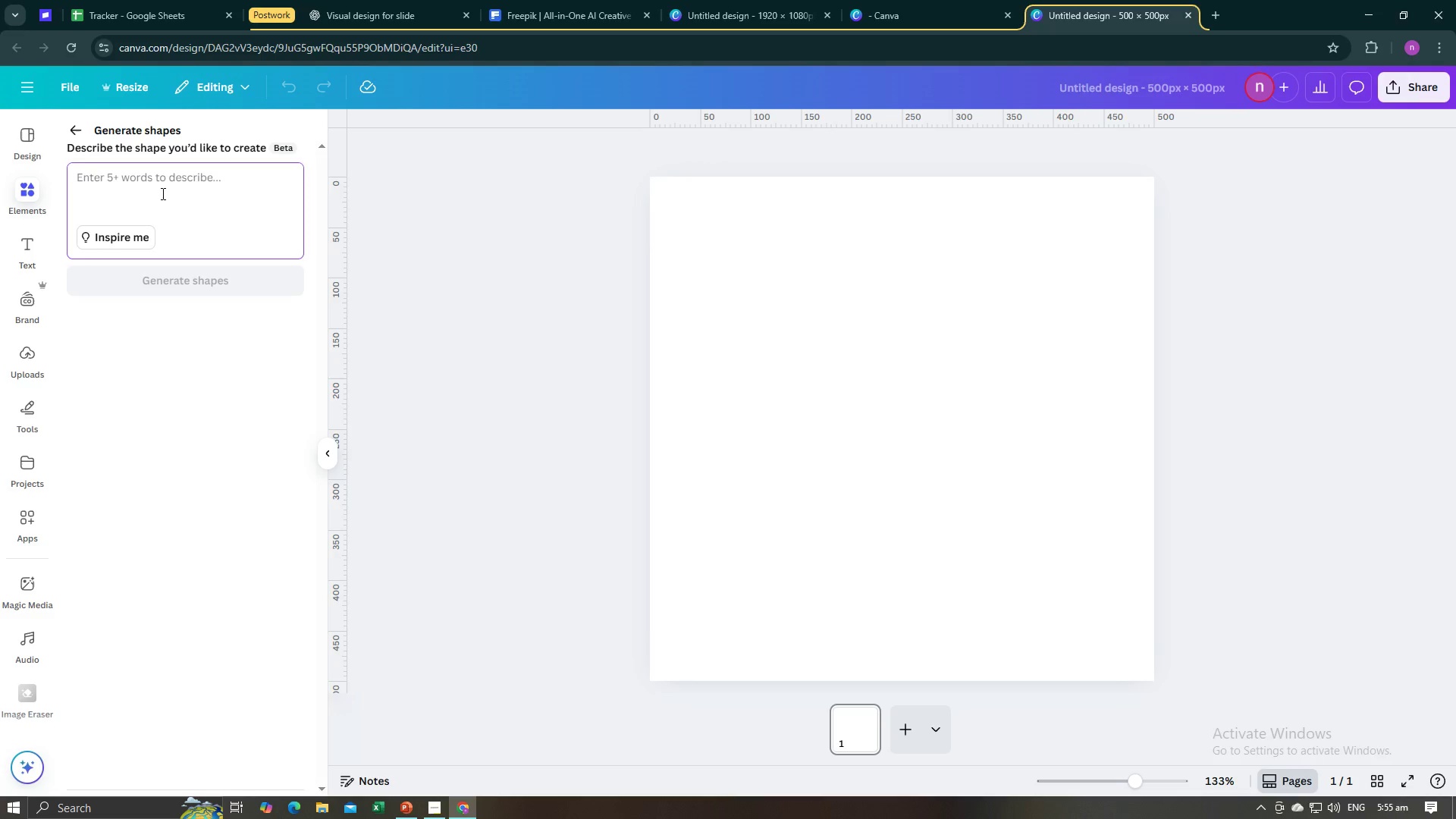 
type(Twi)
key(Backspace)
key(Backspace)
key(Backspace)
key(Backspace)
type(C)
key(Backspace)
key(Backspace)
type(U turn Arrow)
 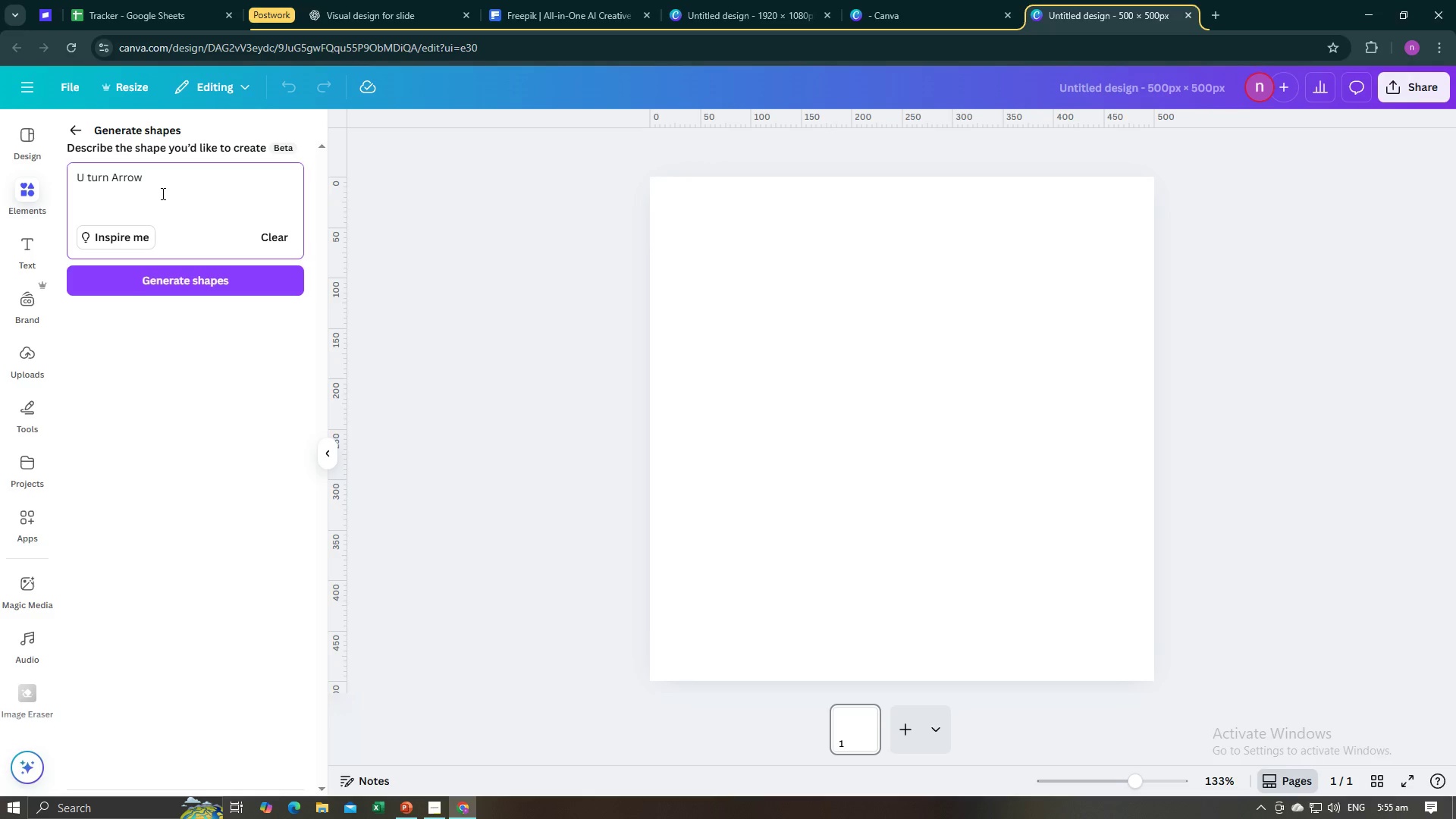 
left_click([196, 281])
 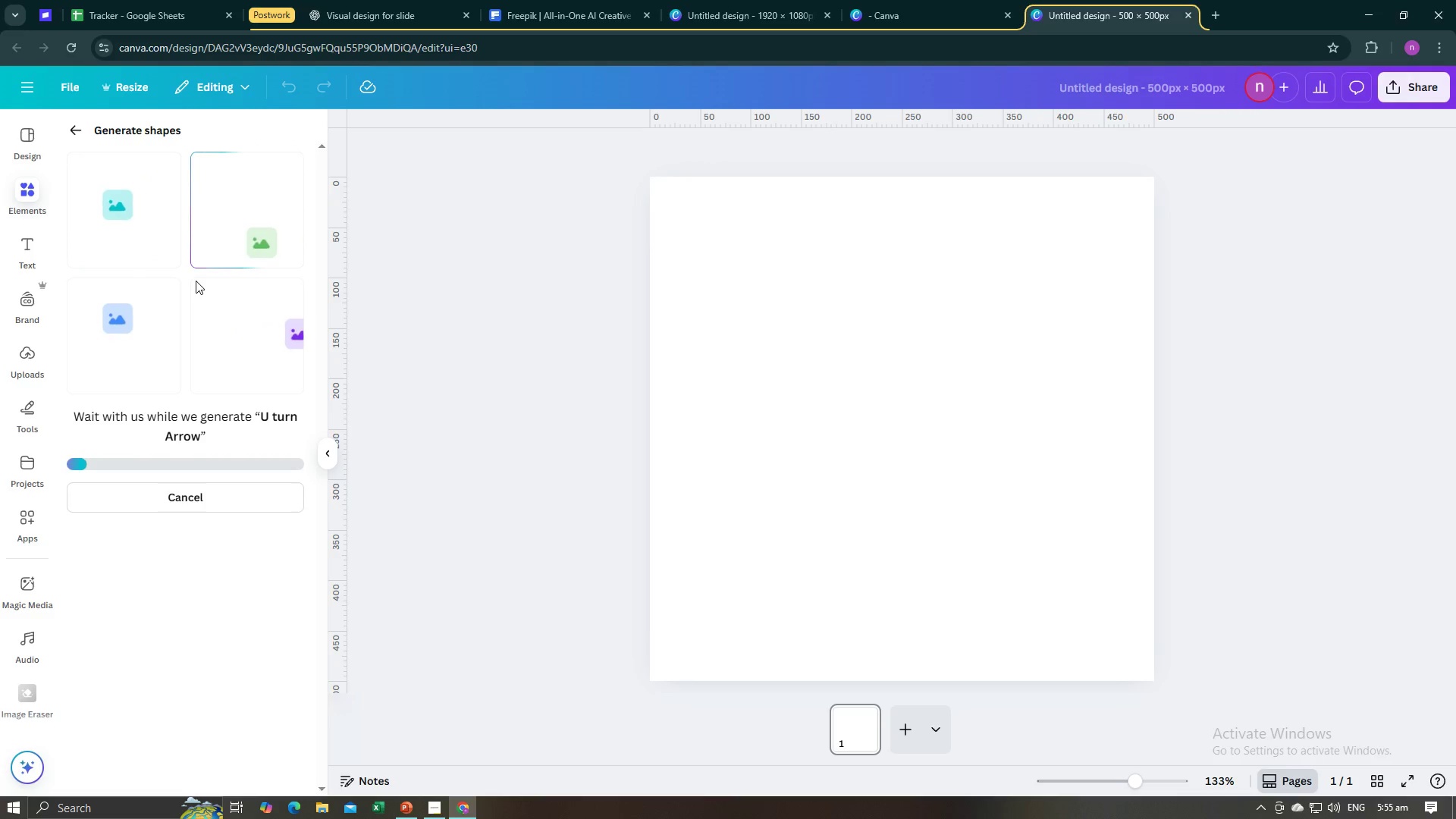 
wait(6.1)
 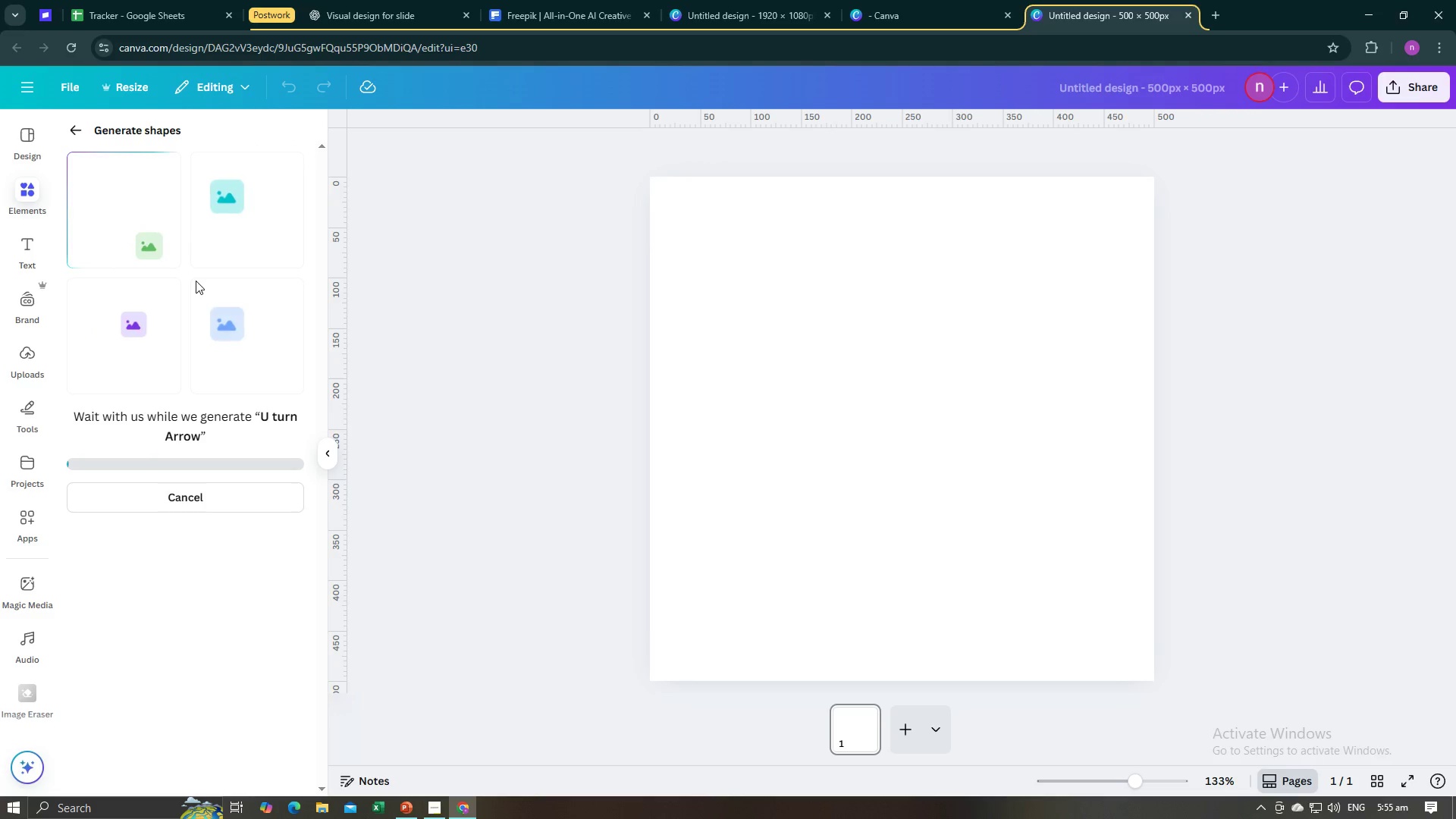 
key(Alt+AltLeft)
 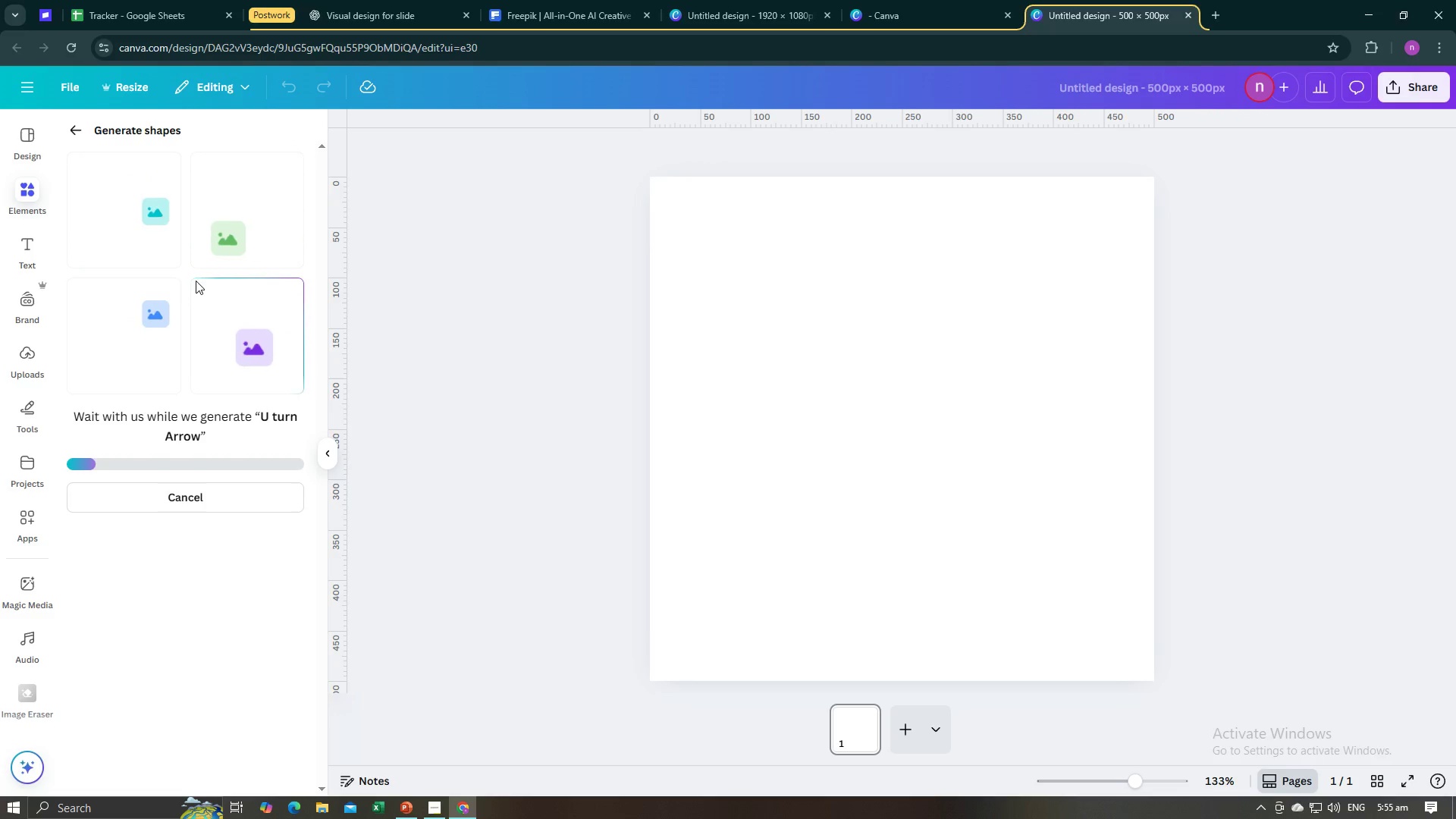 
key(Alt+Tab)
 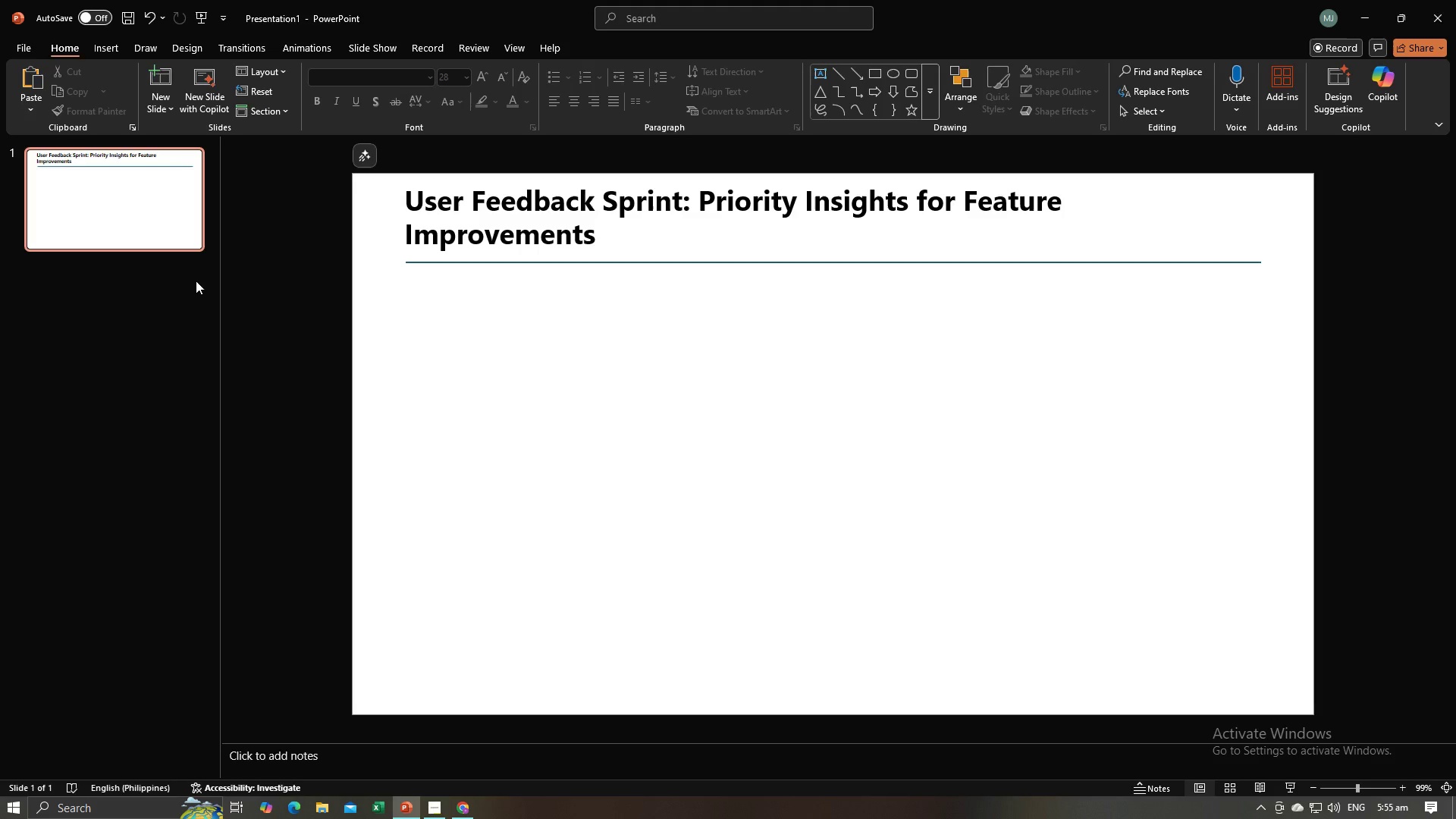 
key(Alt+Tab)
 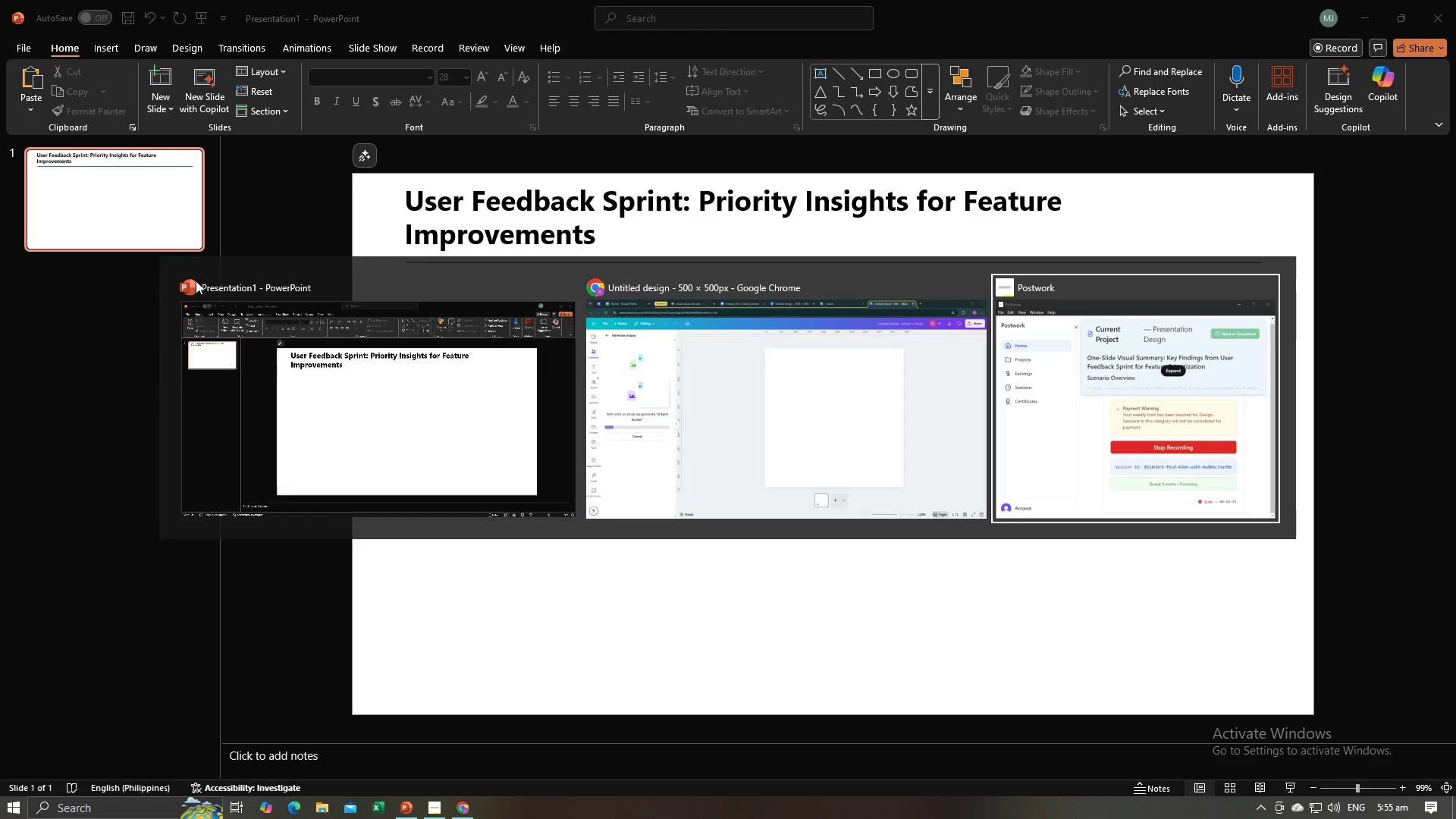 
key(Alt+Tab)